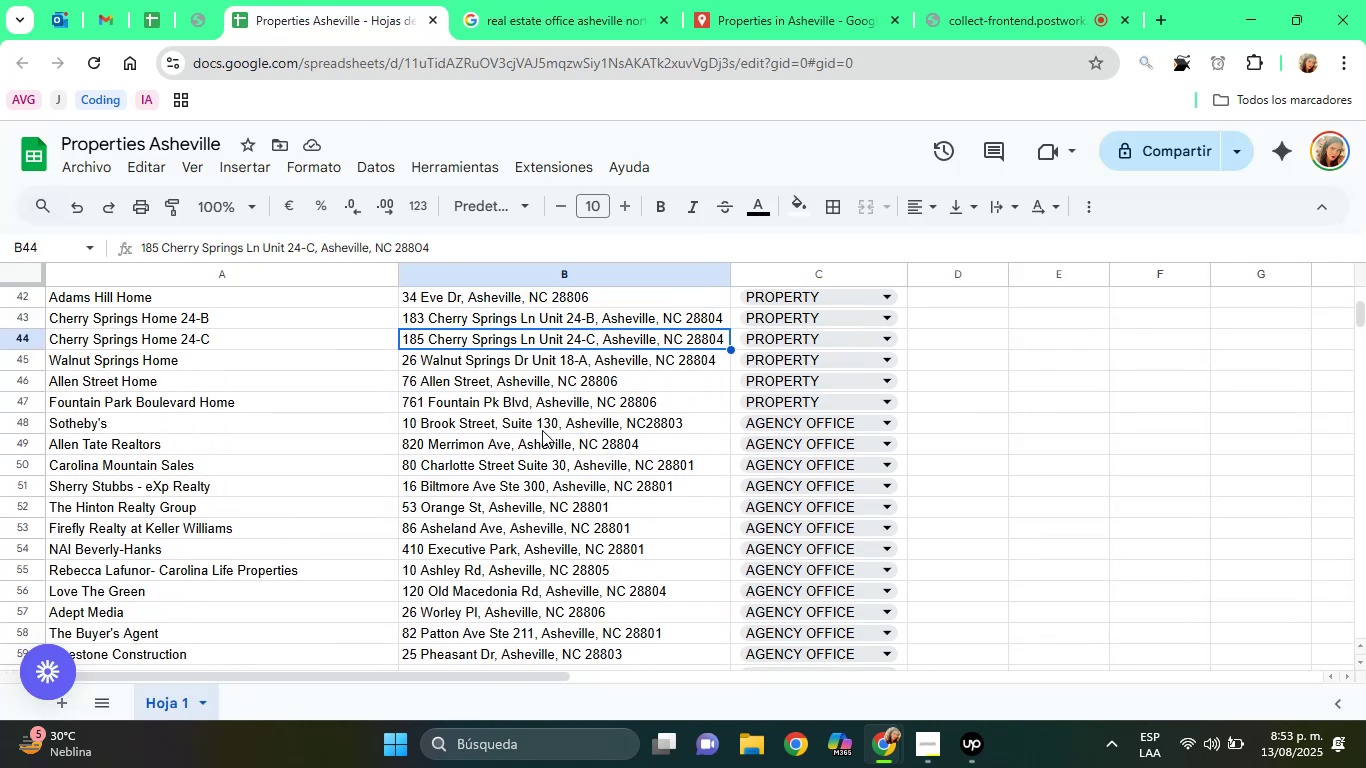 
key(ArrowDown)
 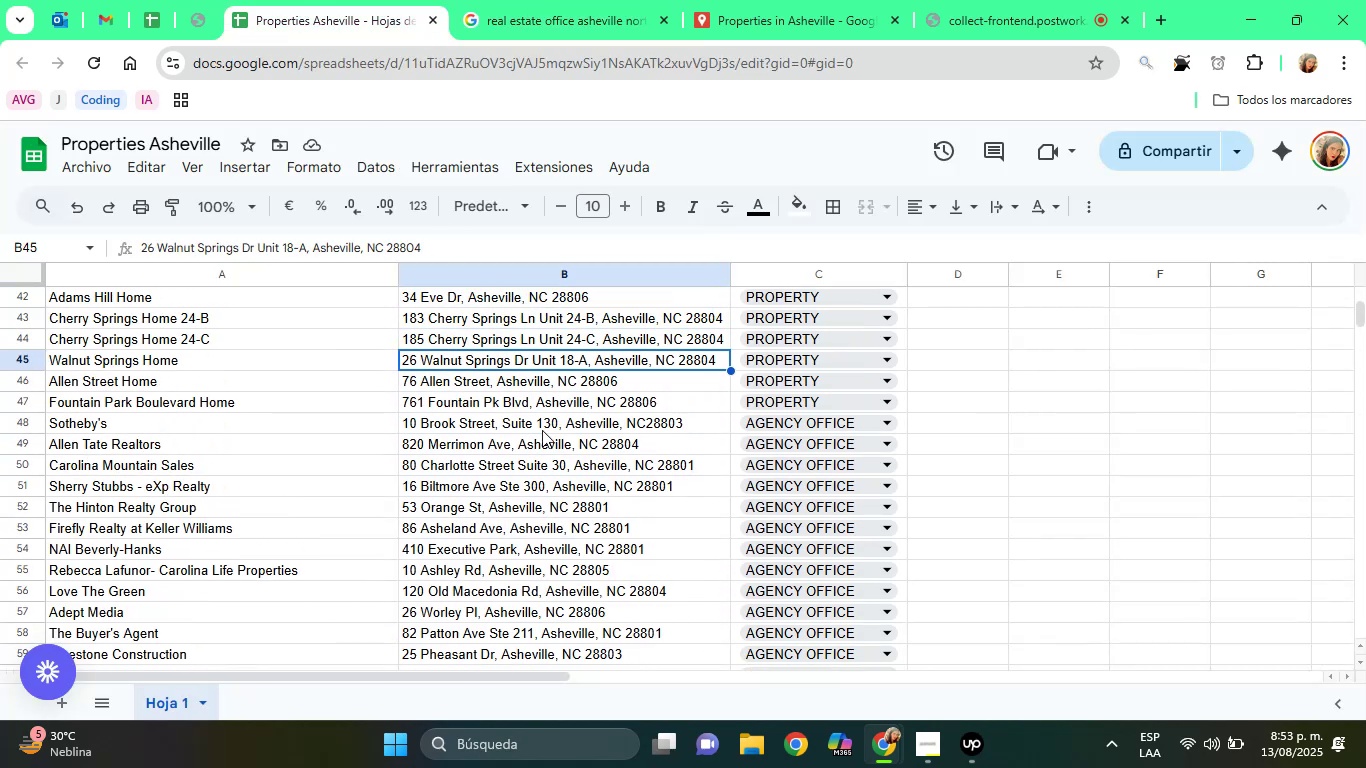 
key(ArrowDown)
 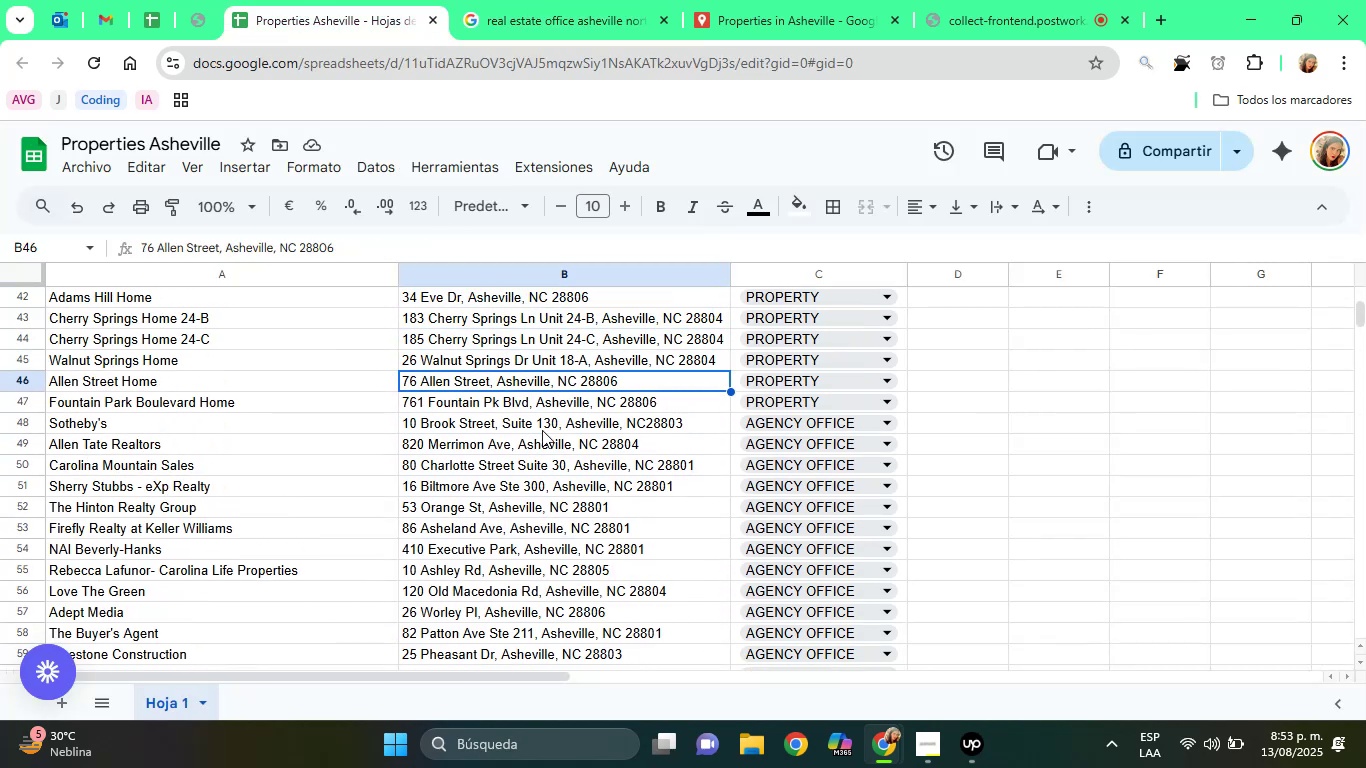 
key(ArrowDown)
 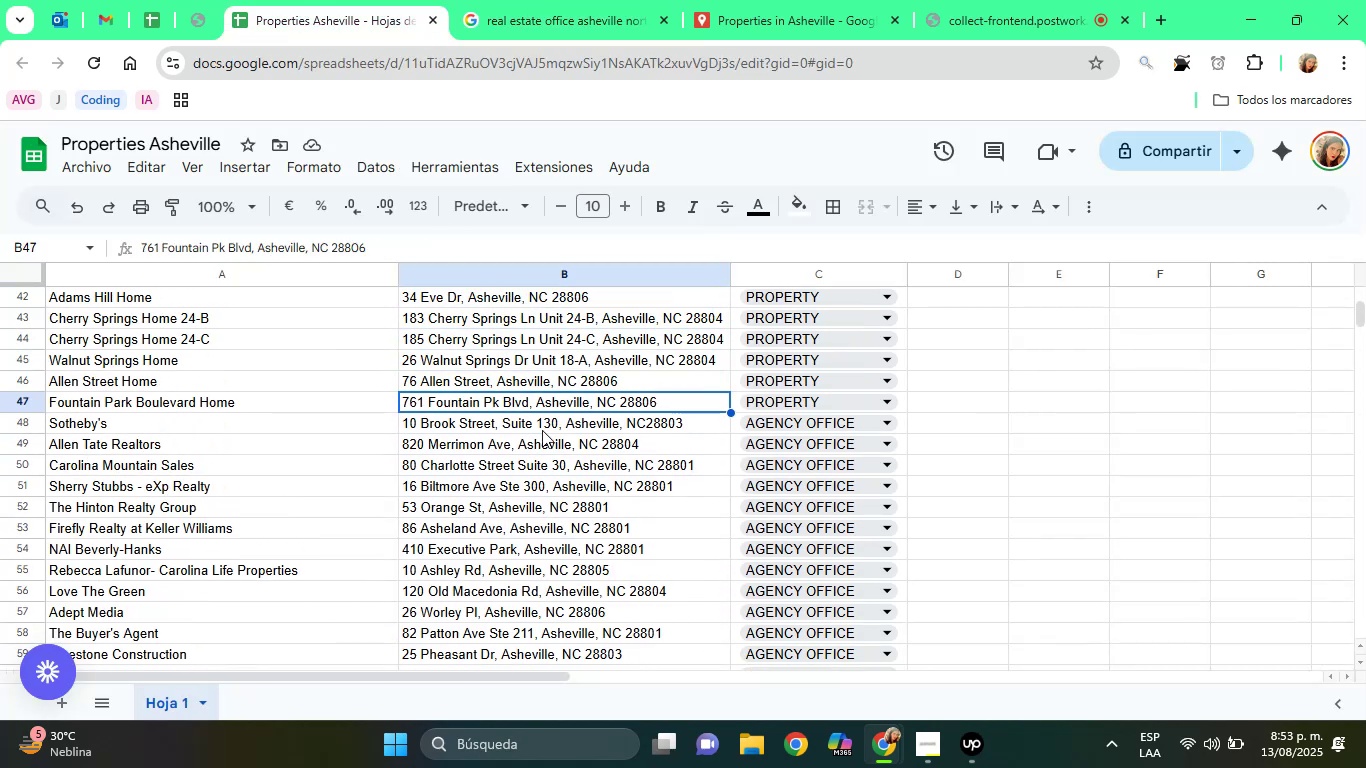 
key(ArrowDown)
 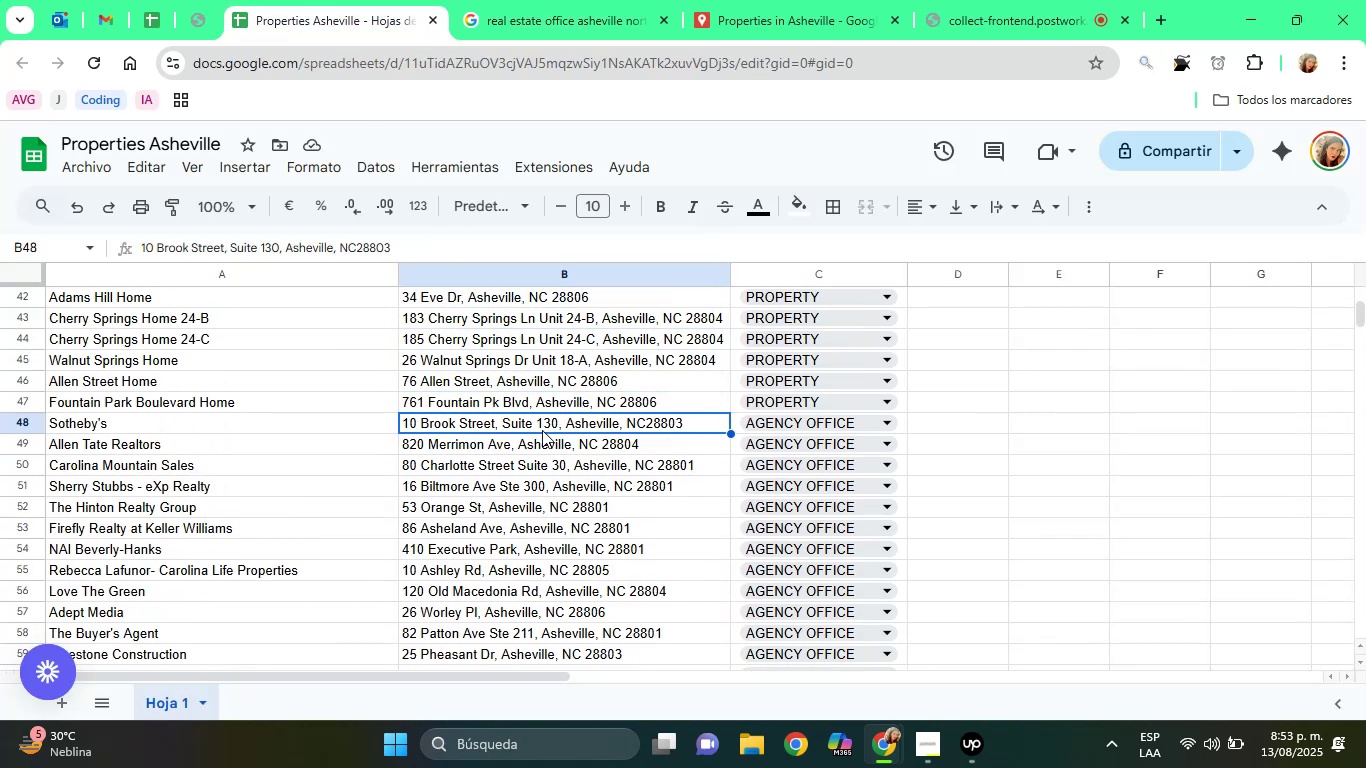 
hold_key(key=ArrowDown, duration=0.58)
 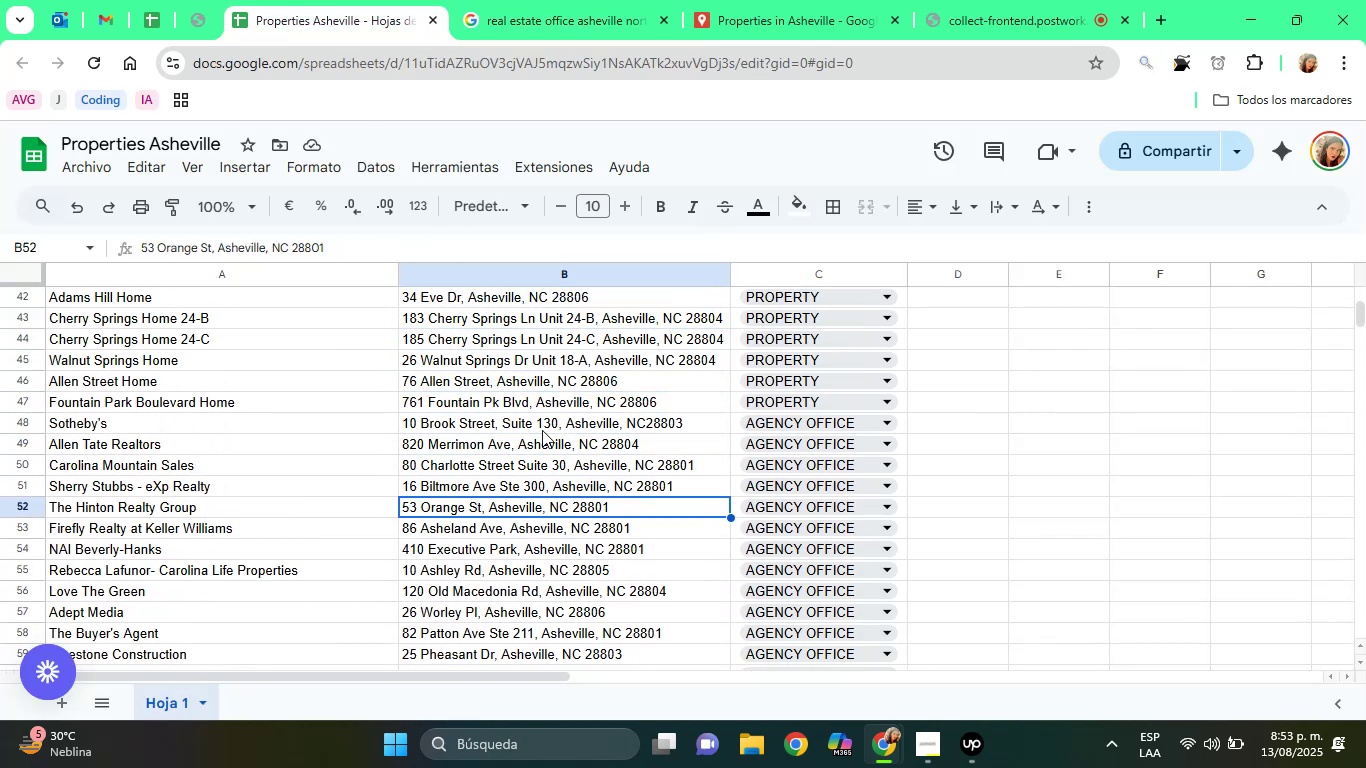 
key(ArrowDown)
 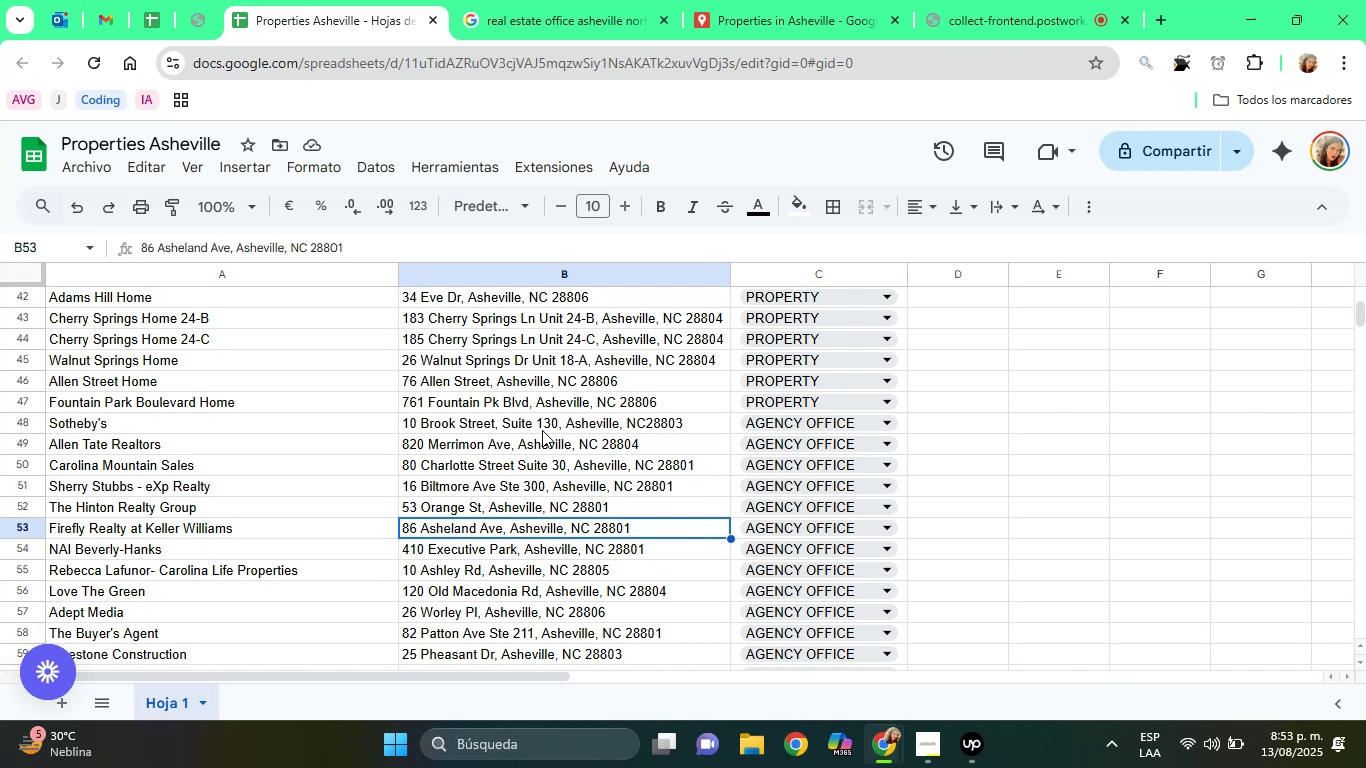 
key(ArrowDown)
 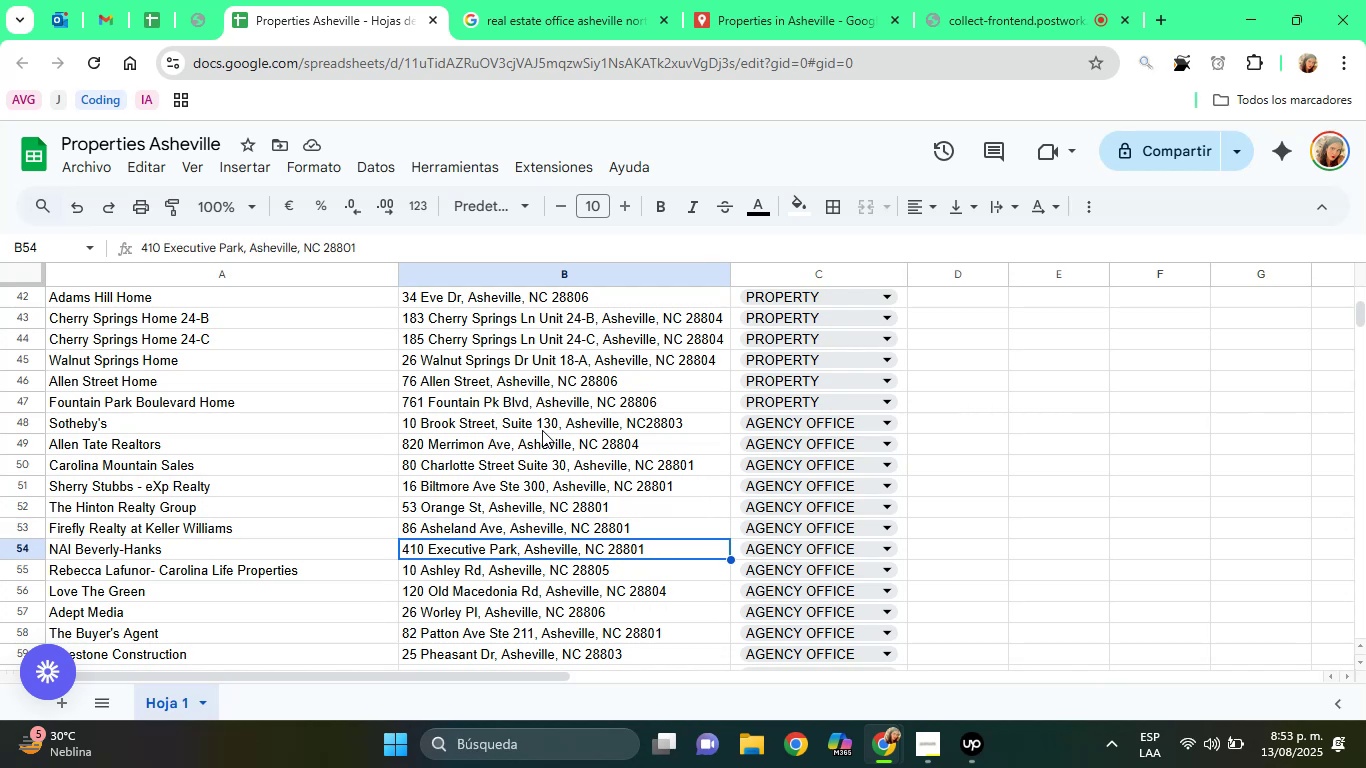 
key(ArrowDown)
 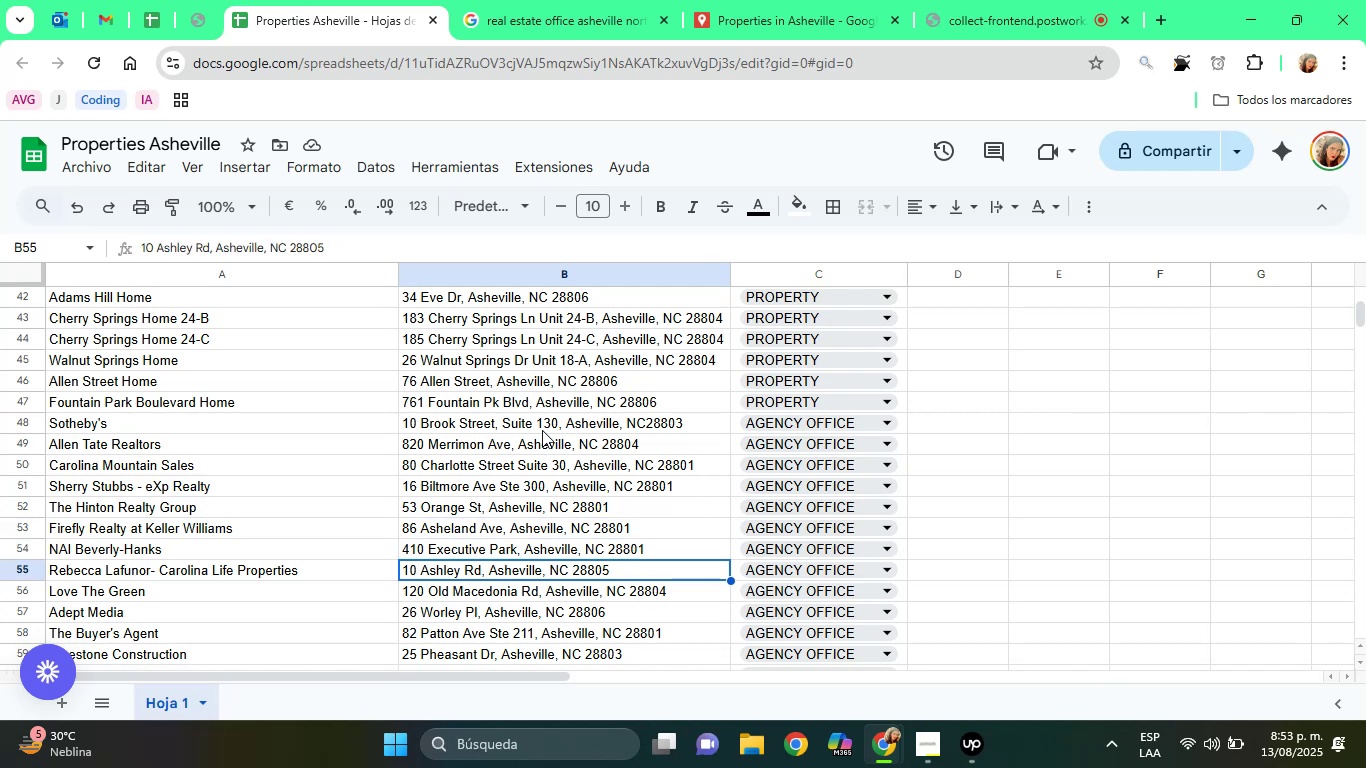 
key(ArrowDown)
 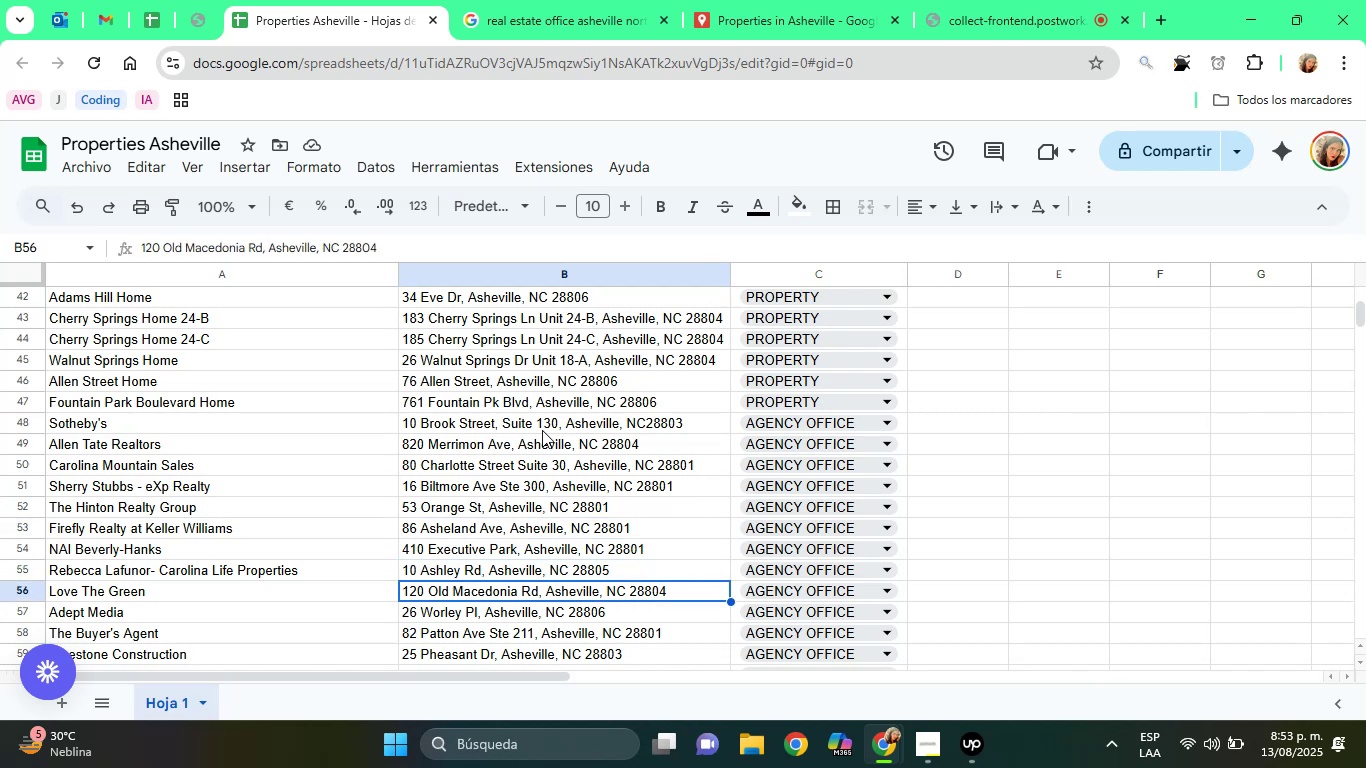 
key(ArrowDown)
 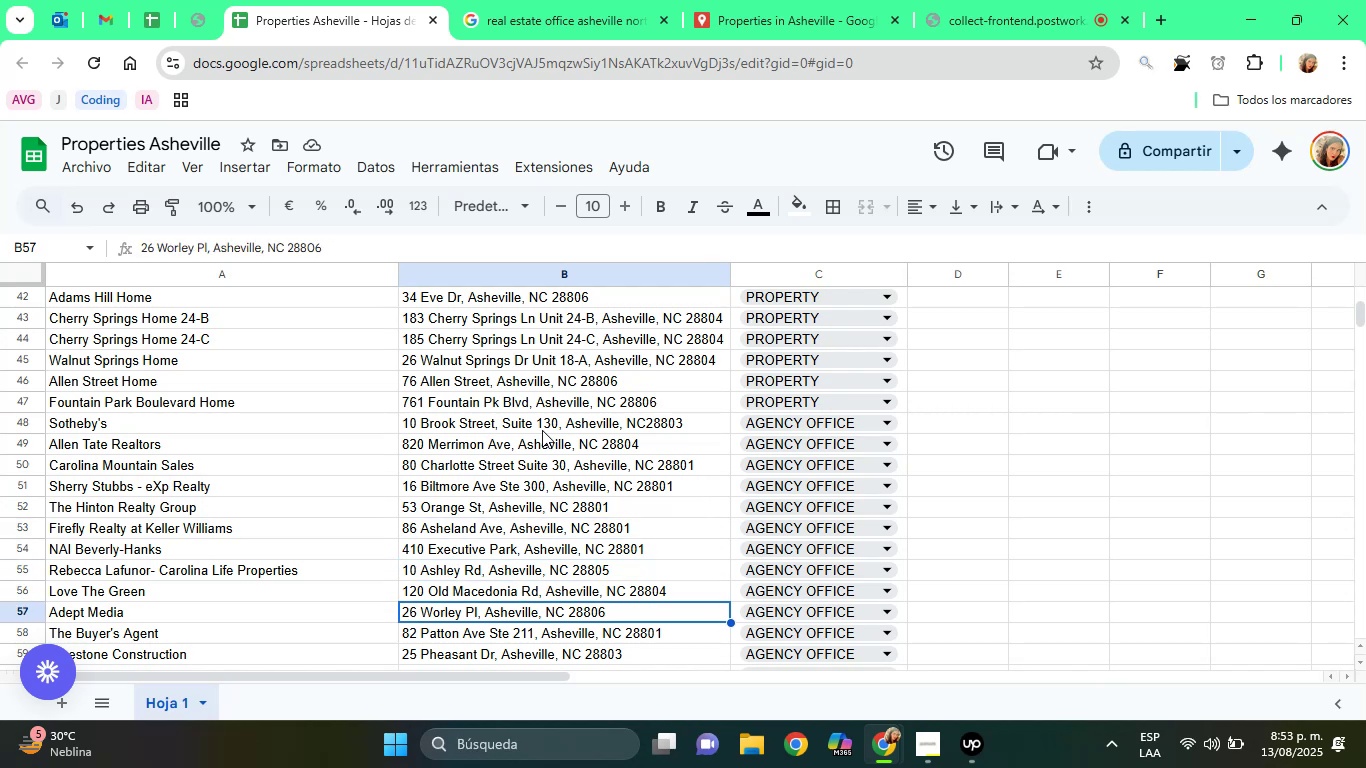 
key(ArrowDown)
 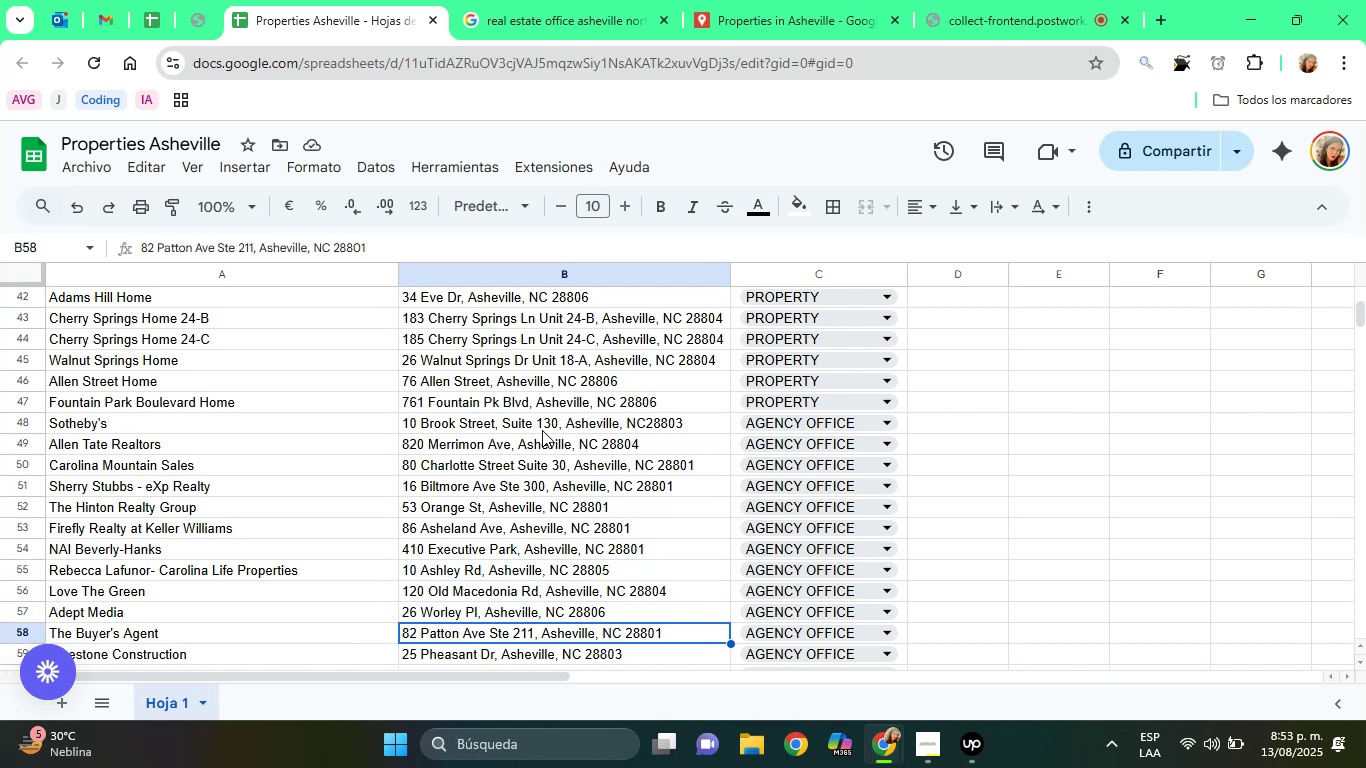 
key(ArrowDown)
 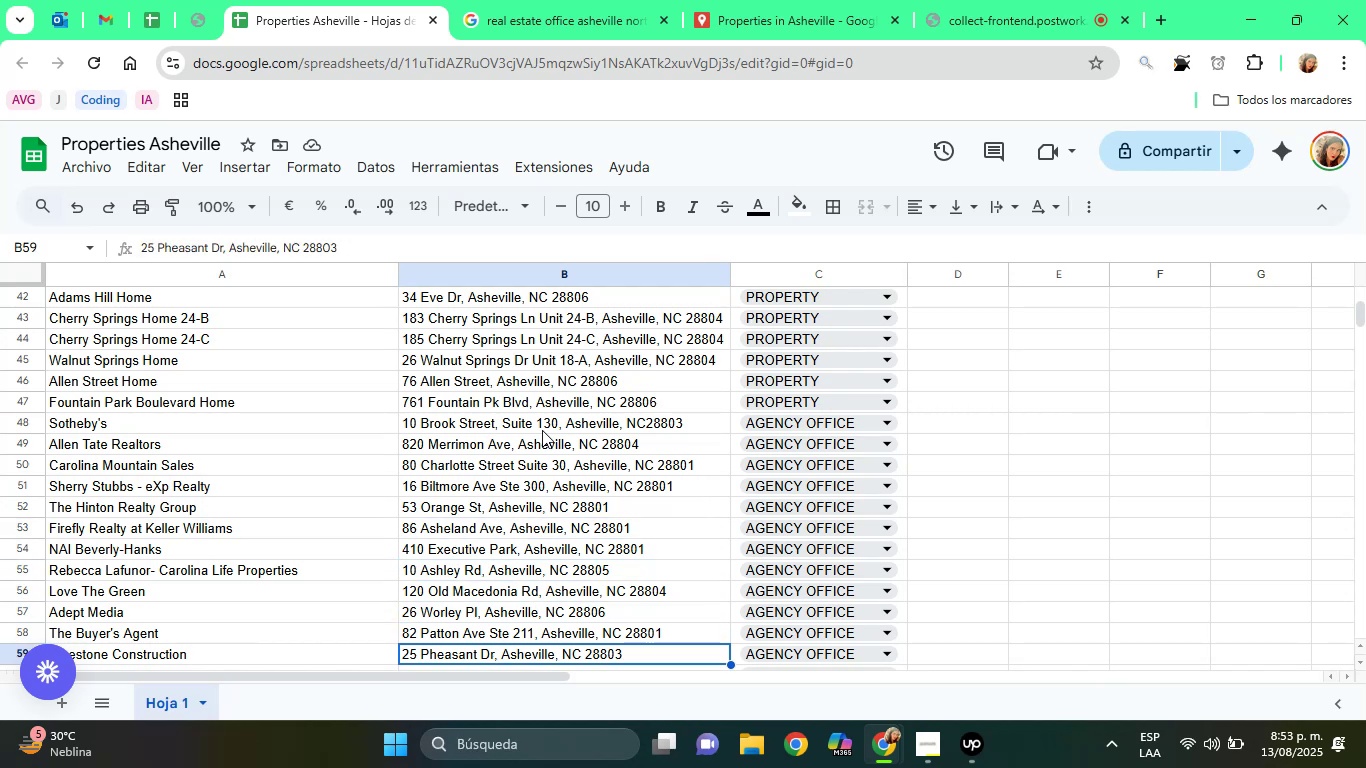 
key(ArrowDown)
 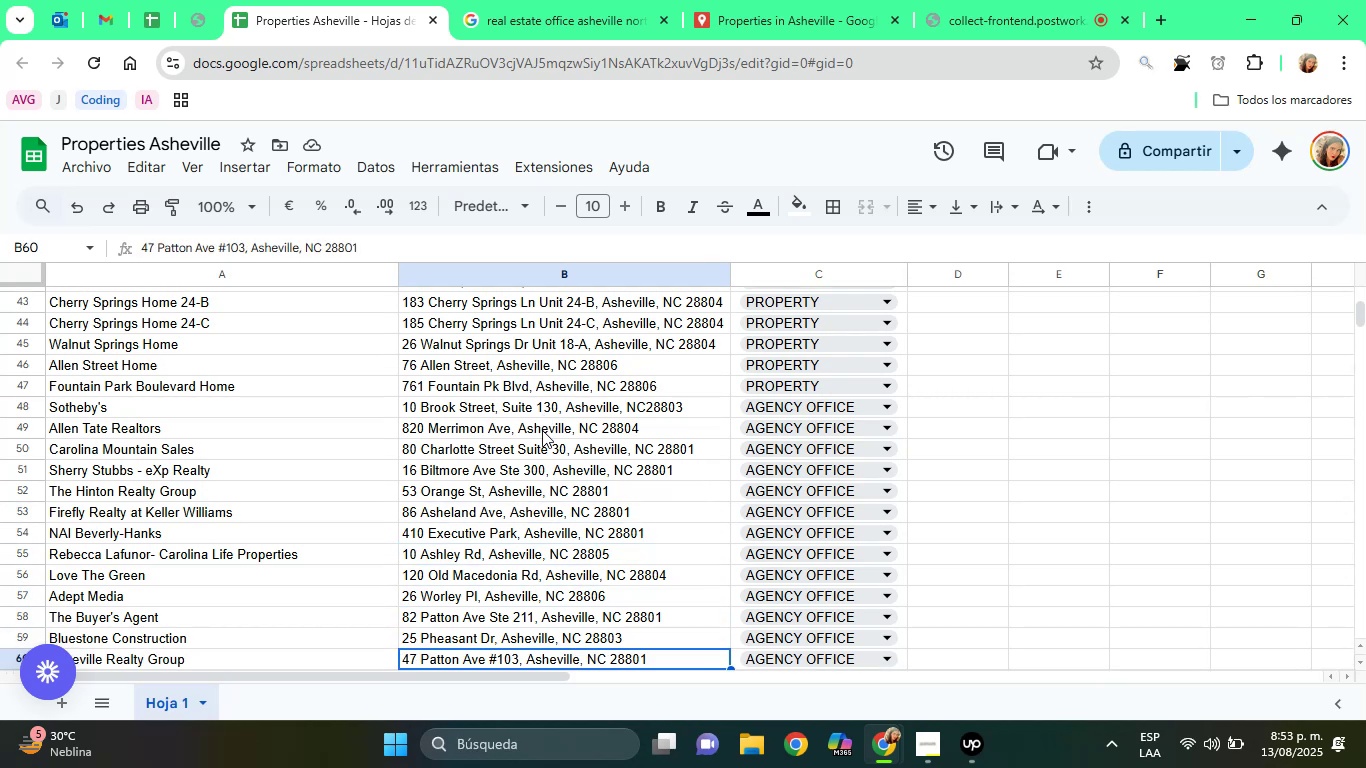 
key(ArrowDown)
 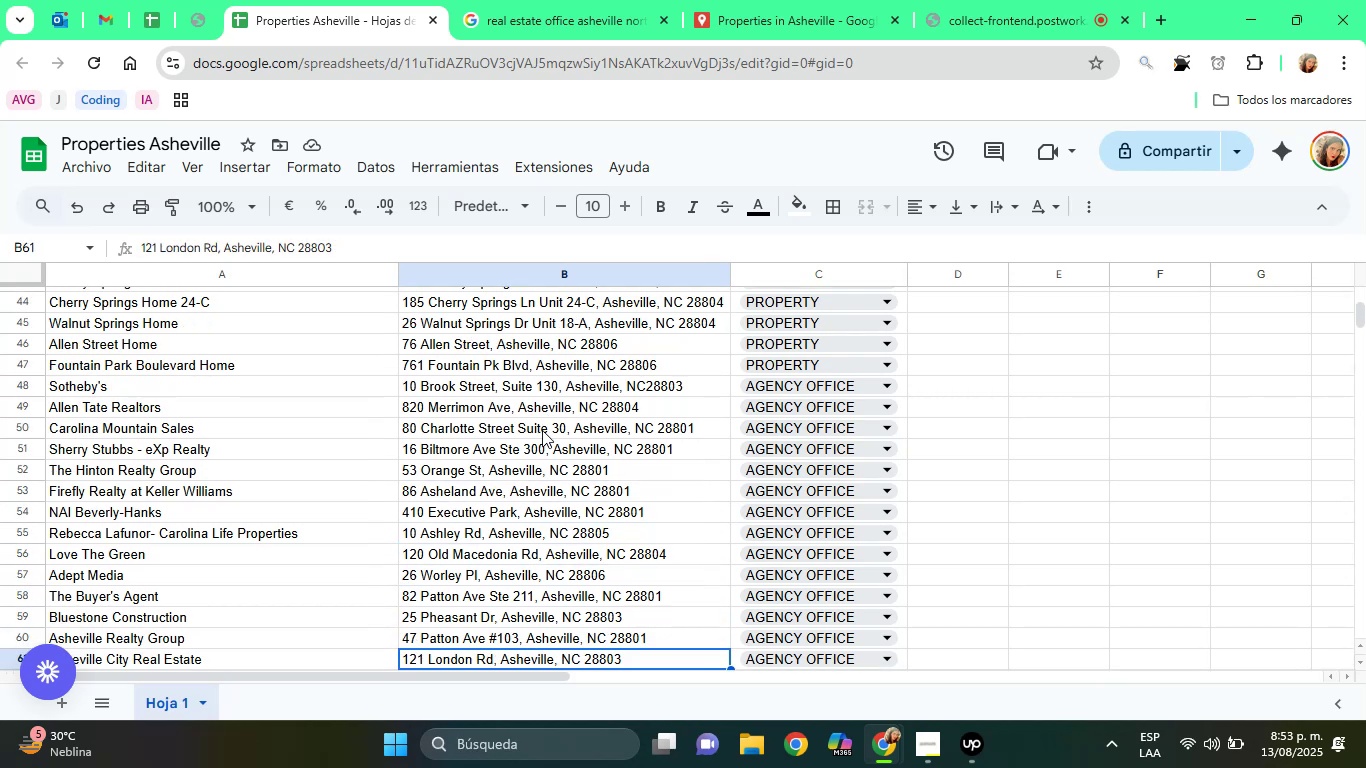 
key(ArrowDown)
 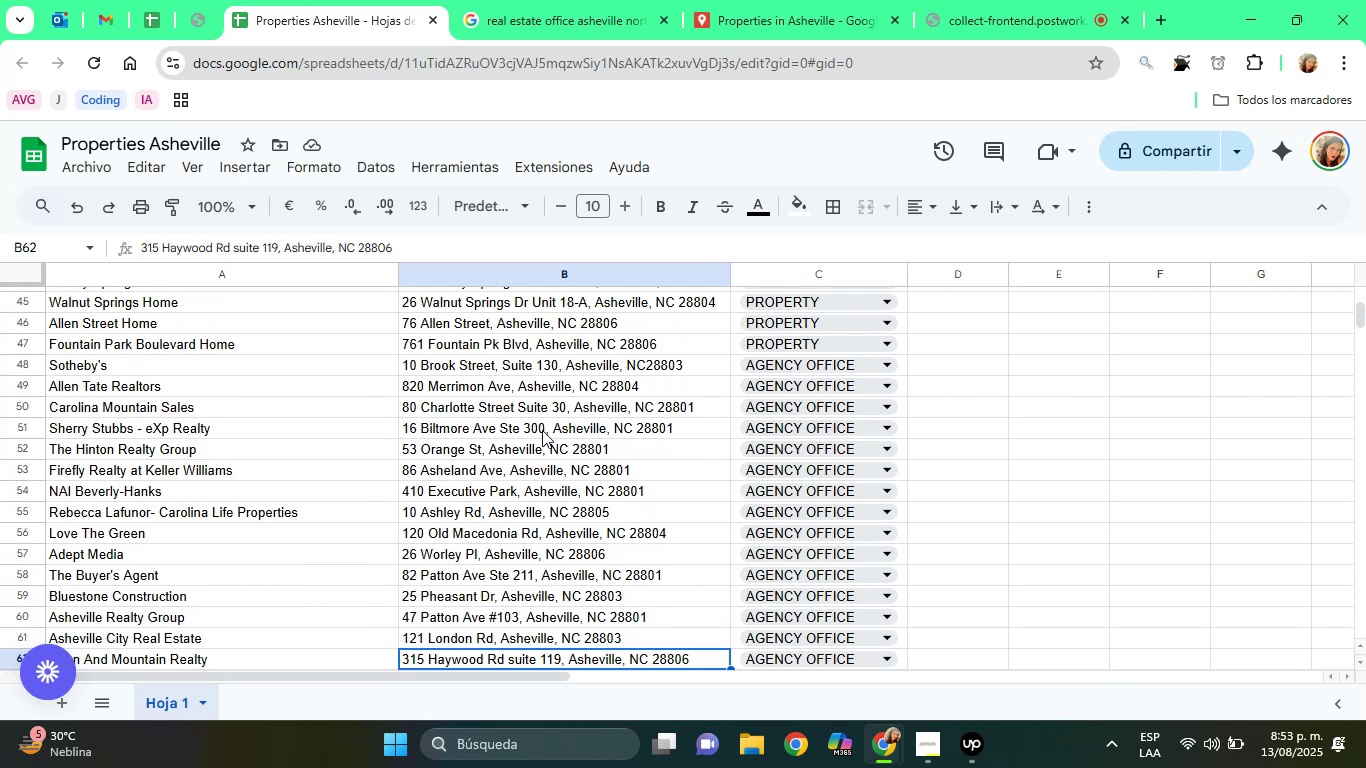 
key(ArrowDown)
 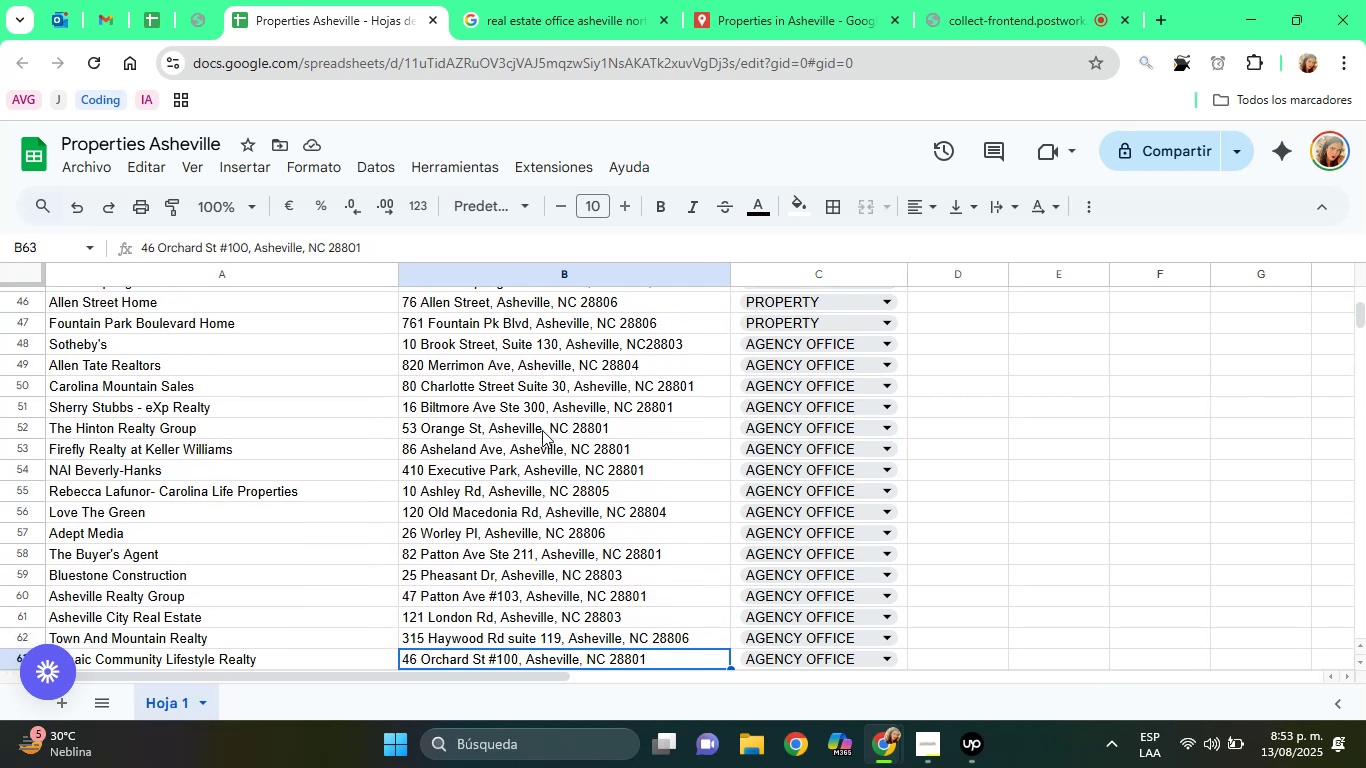 
key(ArrowDown)
 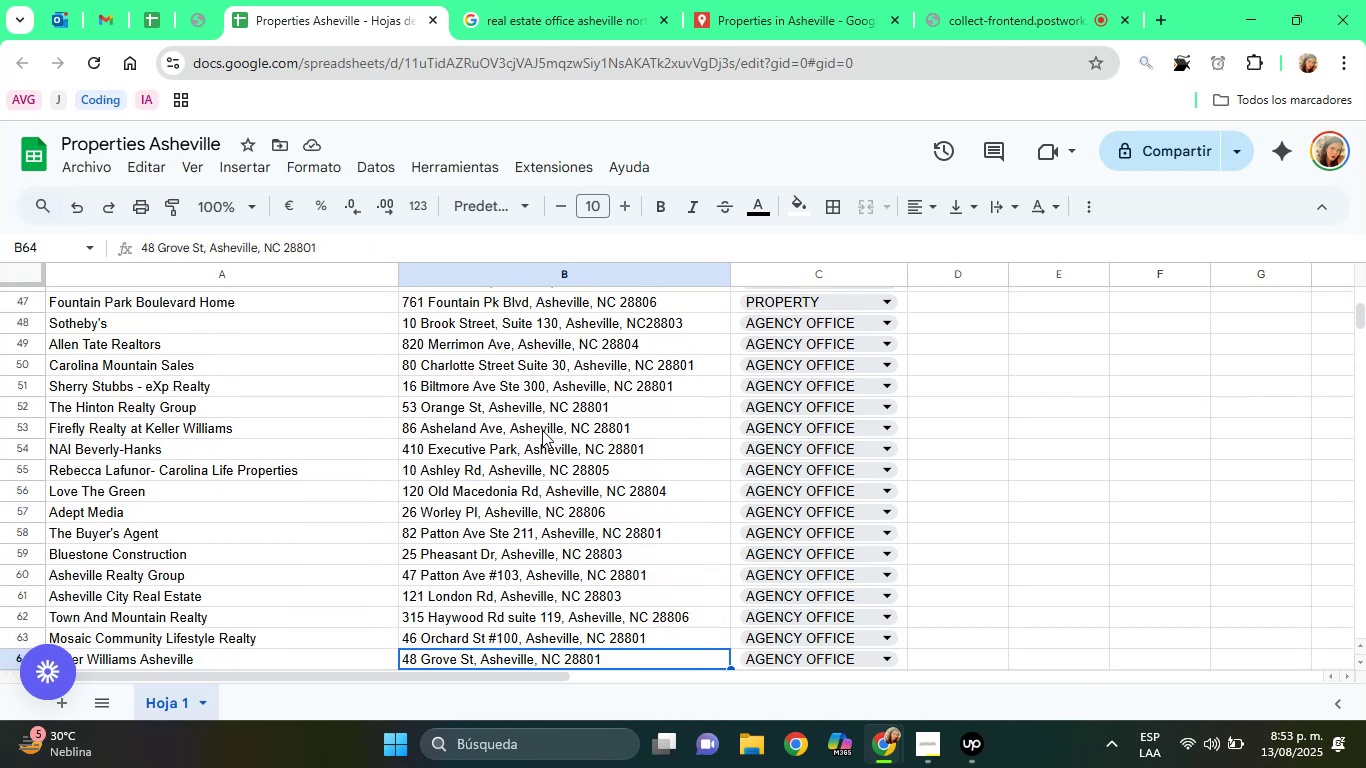 
key(ArrowDown)
 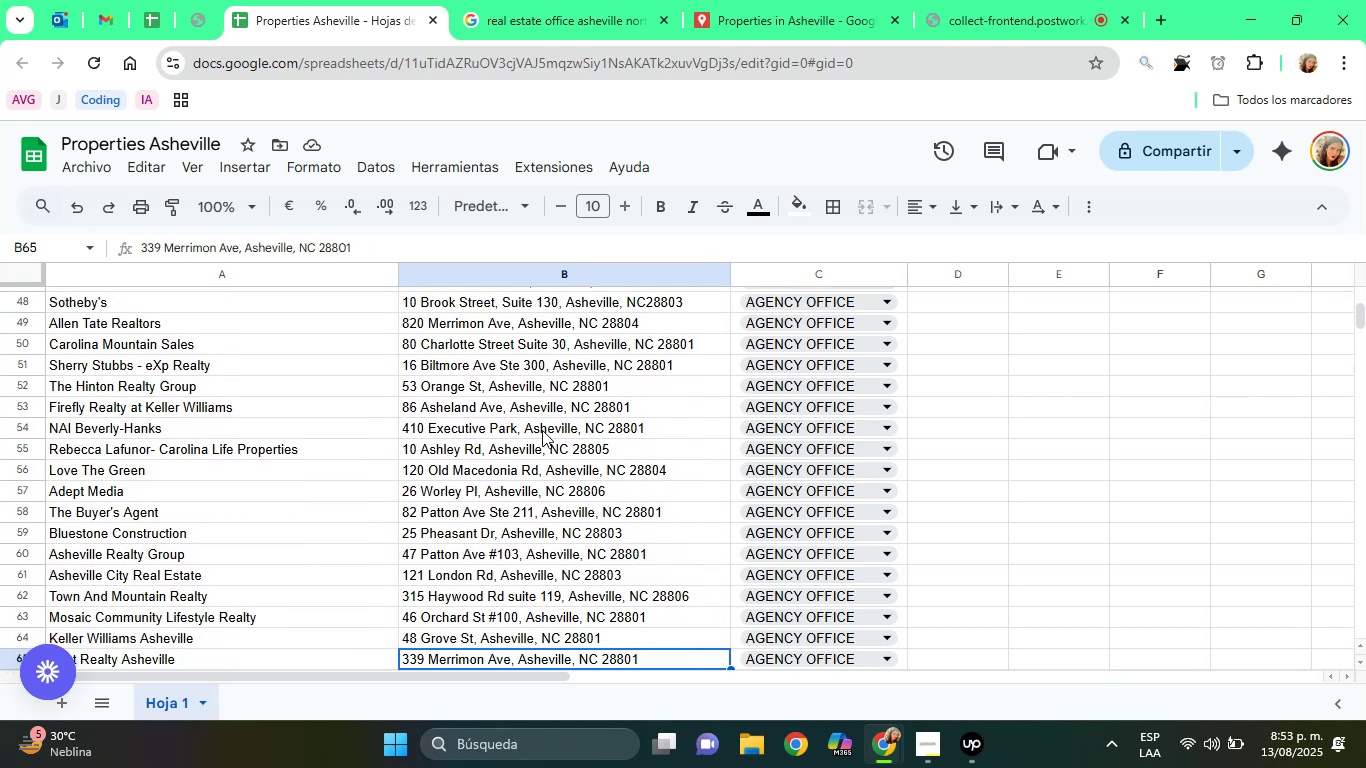 
key(ArrowDown)
 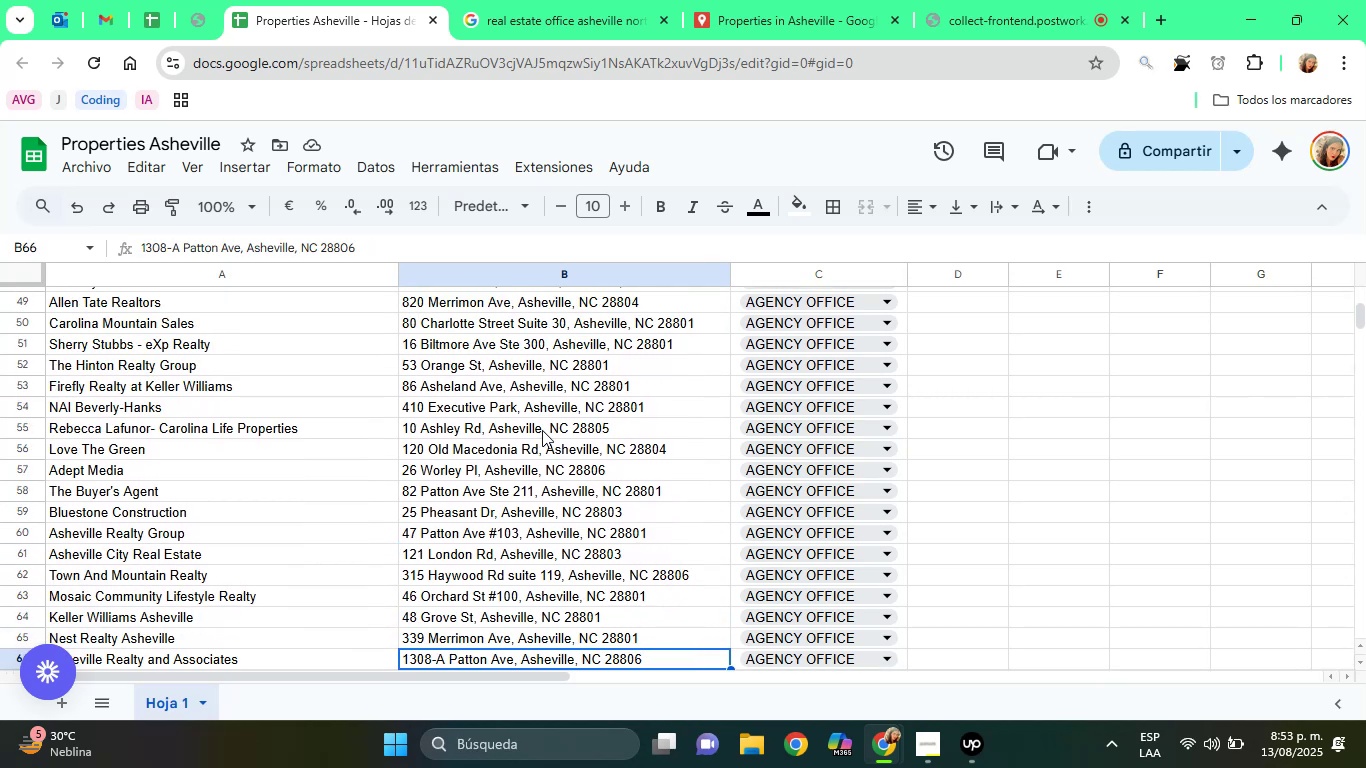 
key(ArrowDown)
 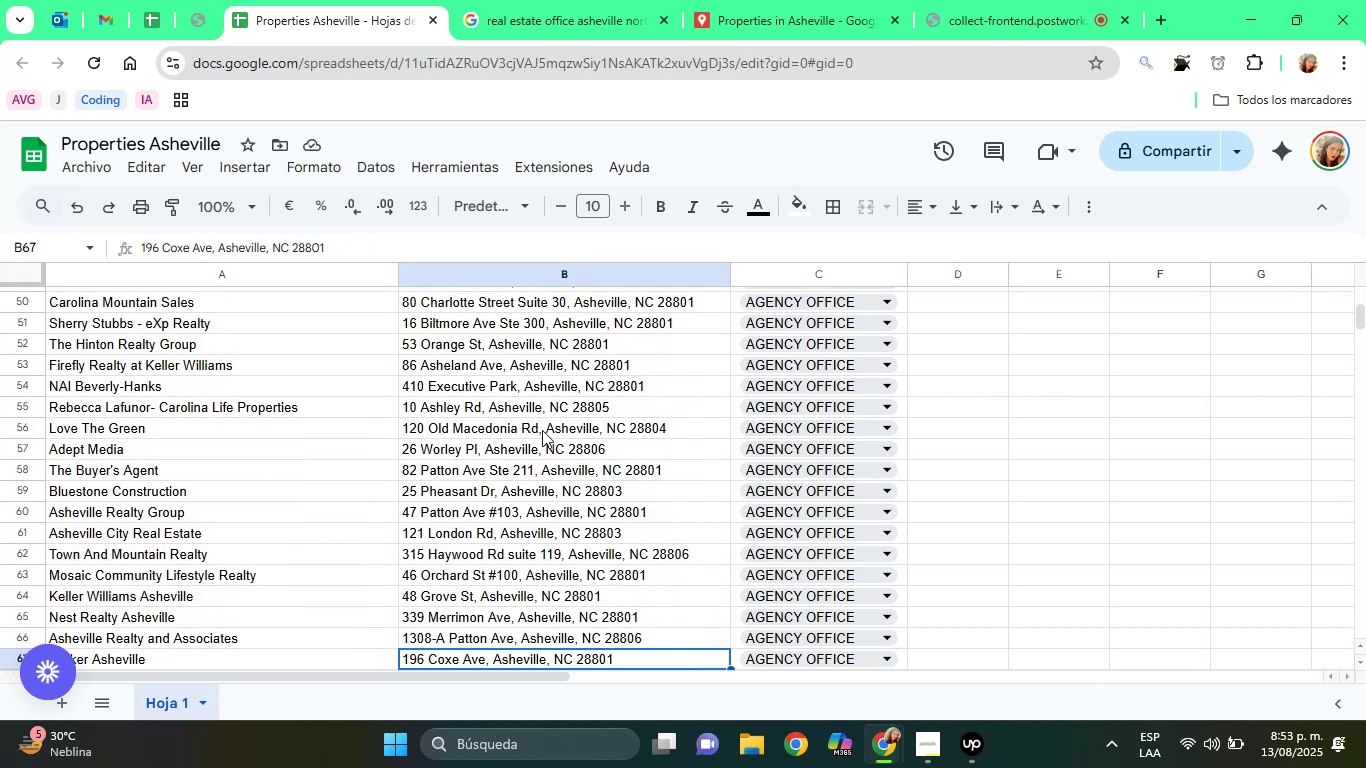 
key(ArrowDown)
 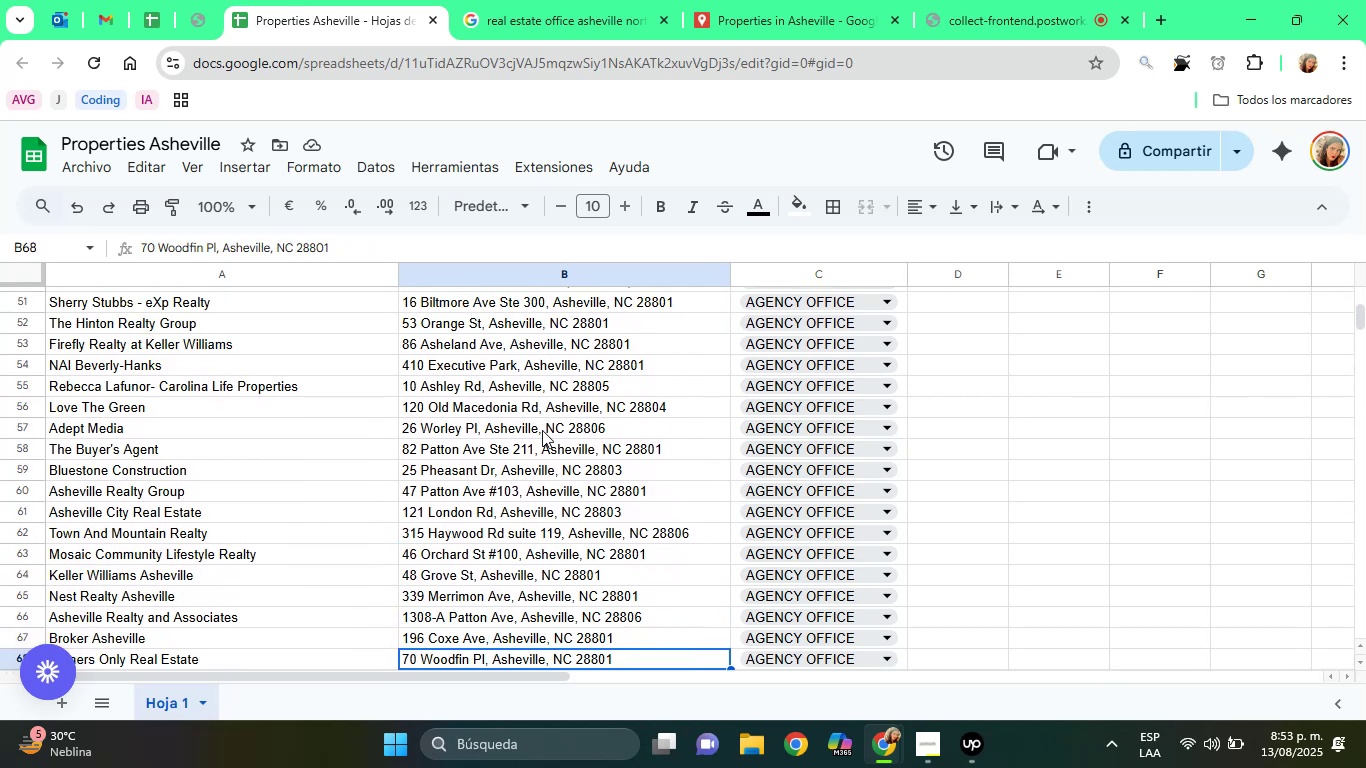 
key(ArrowDown)
 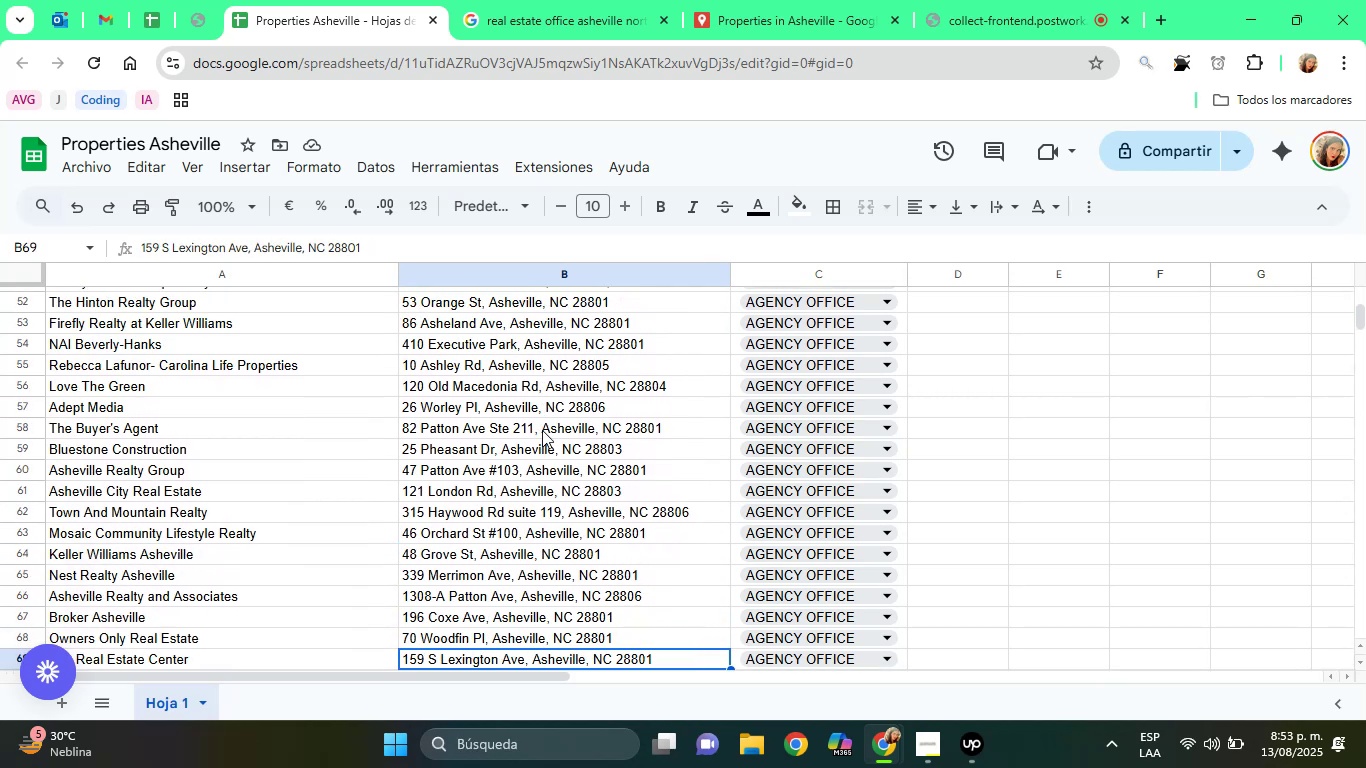 
key(ArrowDown)
 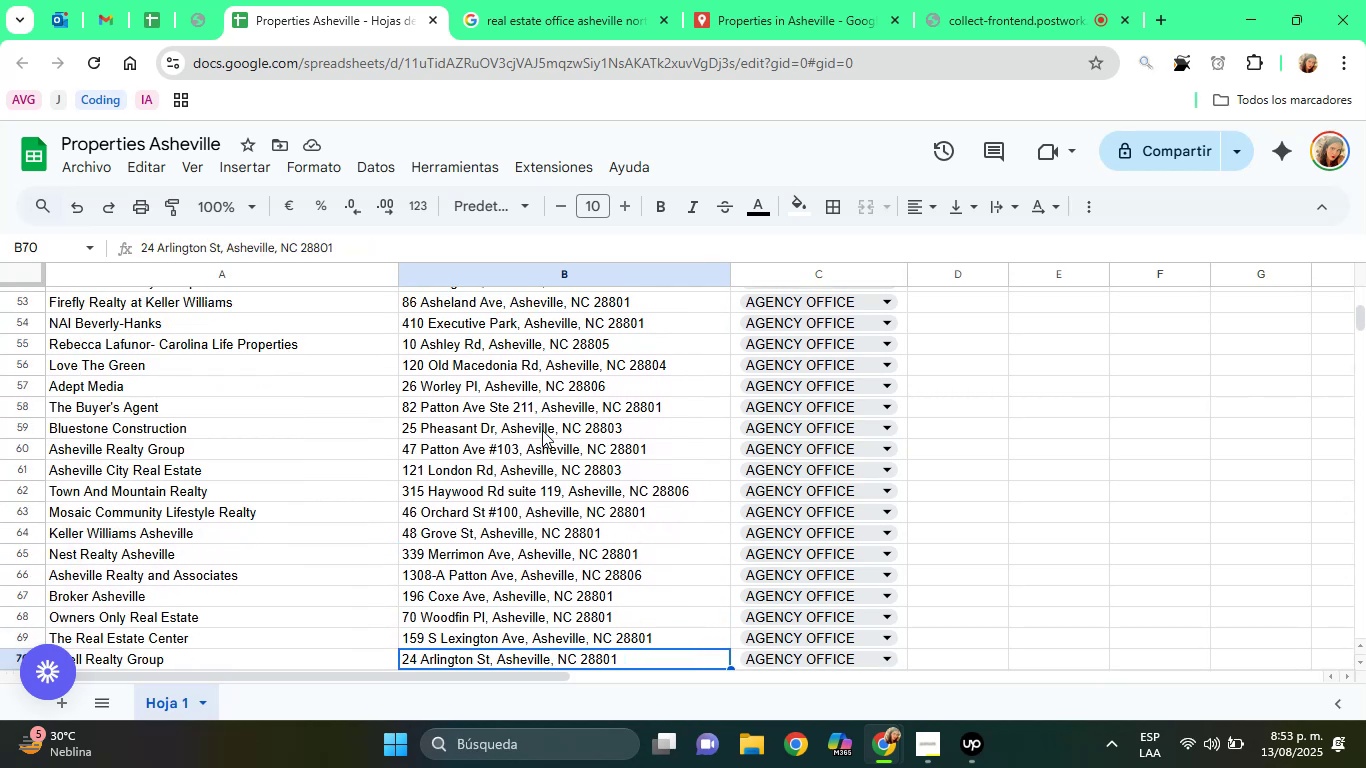 
key(ArrowDown)
 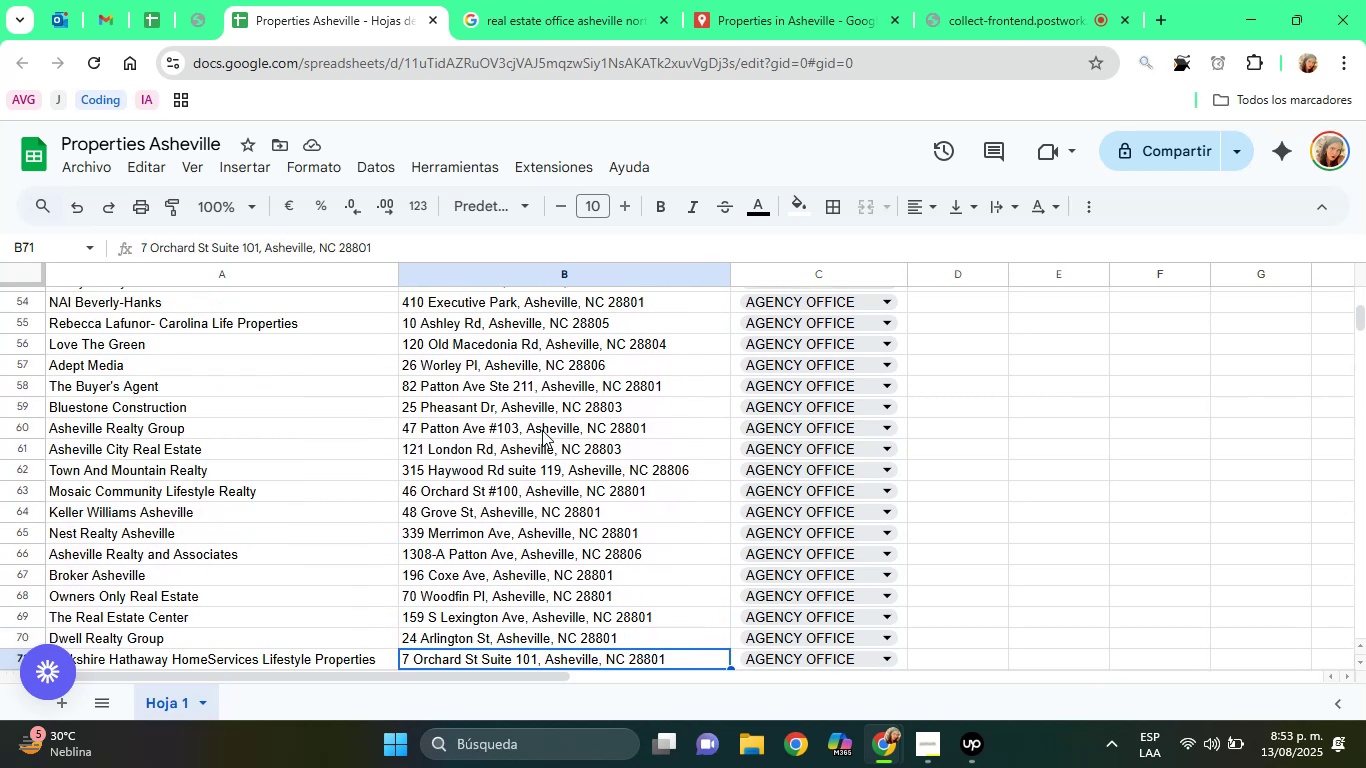 
key(ArrowDown)
 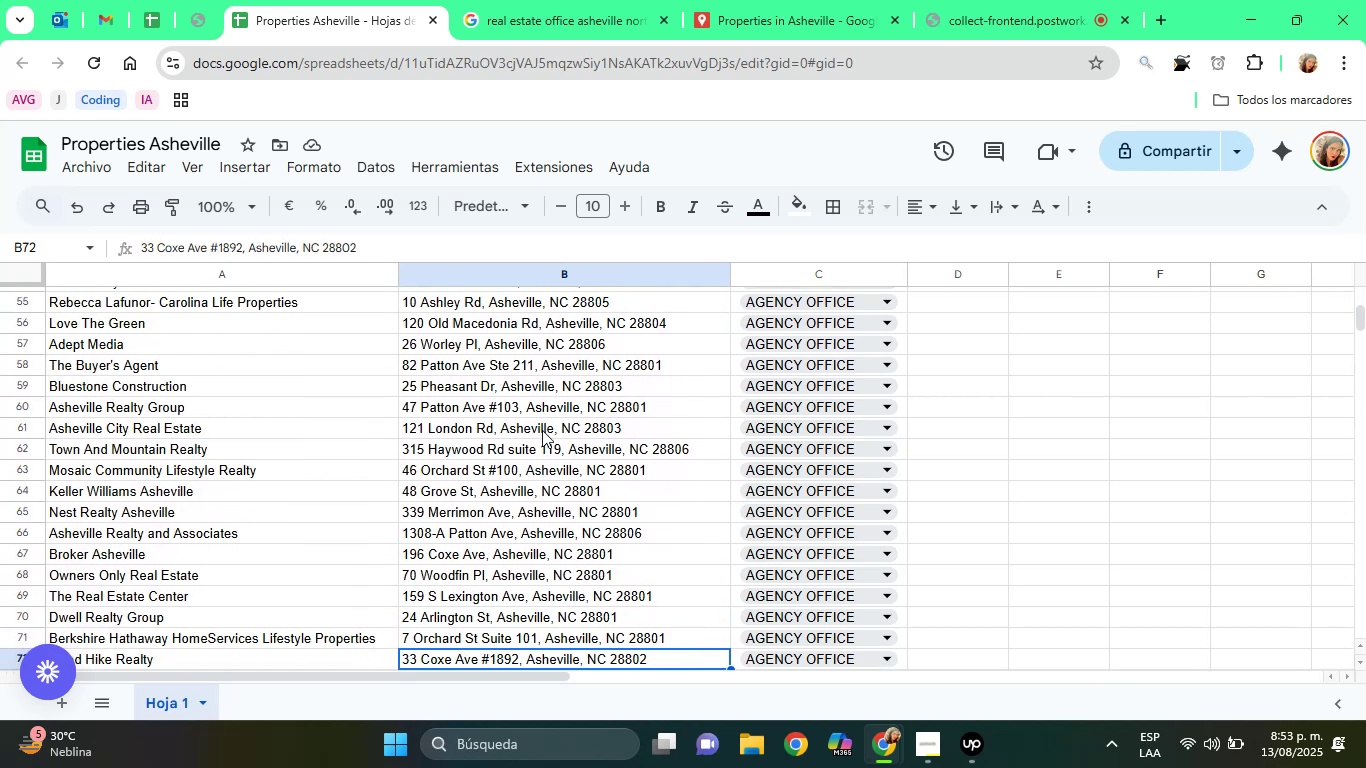 
key(ArrowDown)
 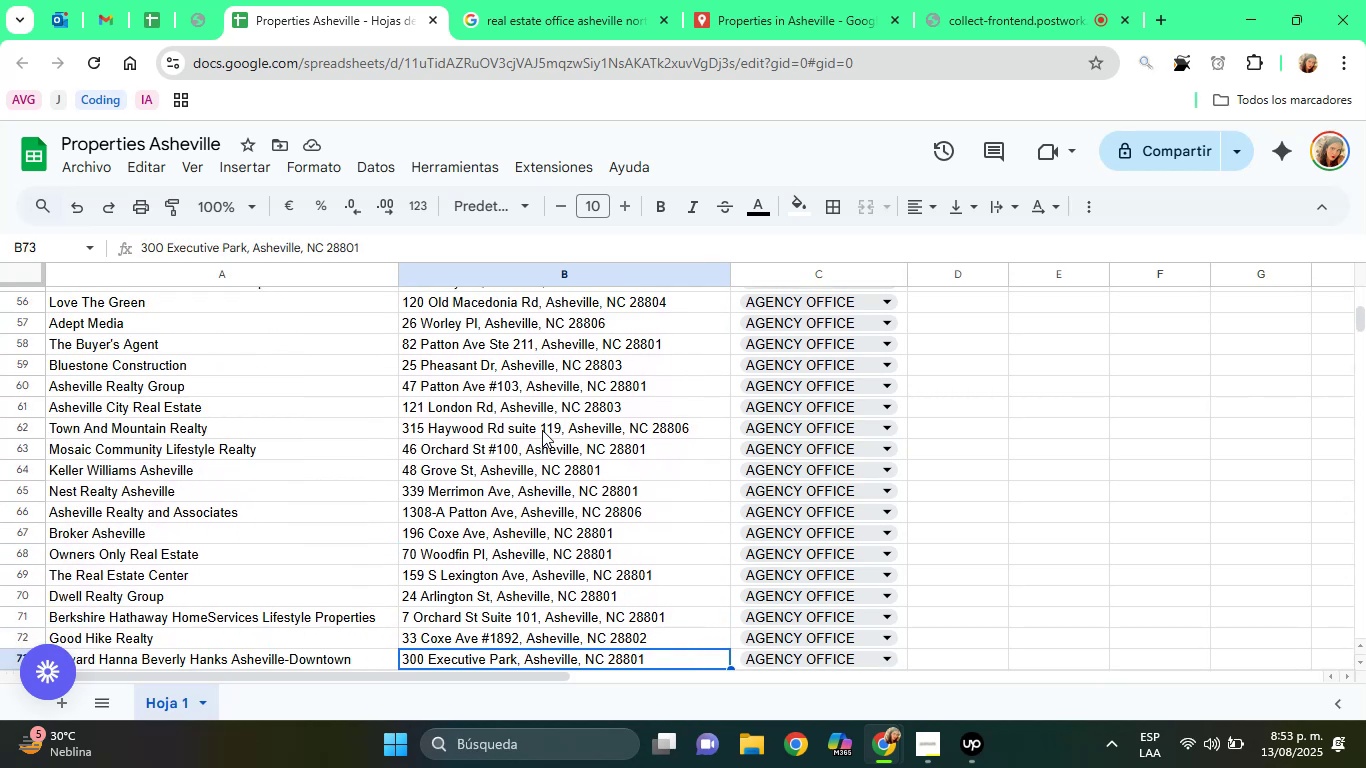 
key(ArrowDown)
 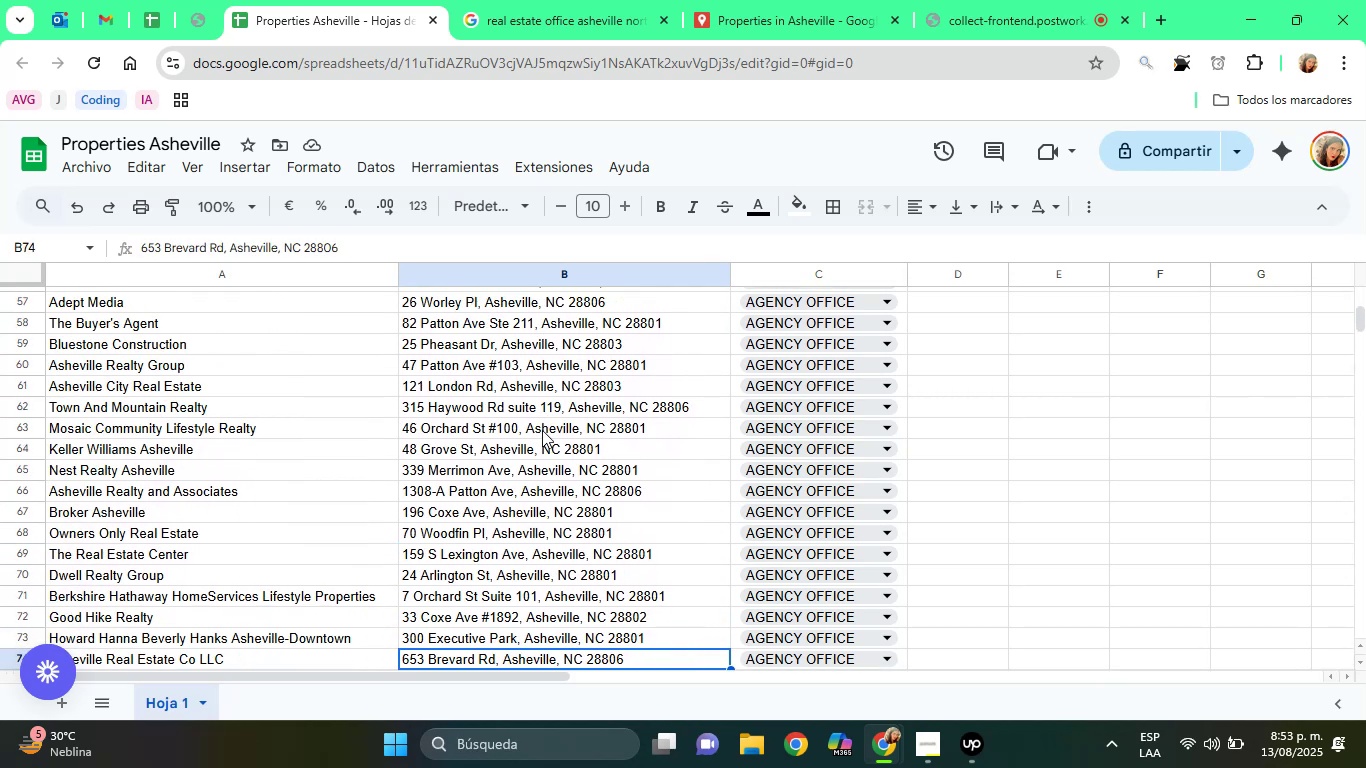 
key(ArrowDown)
 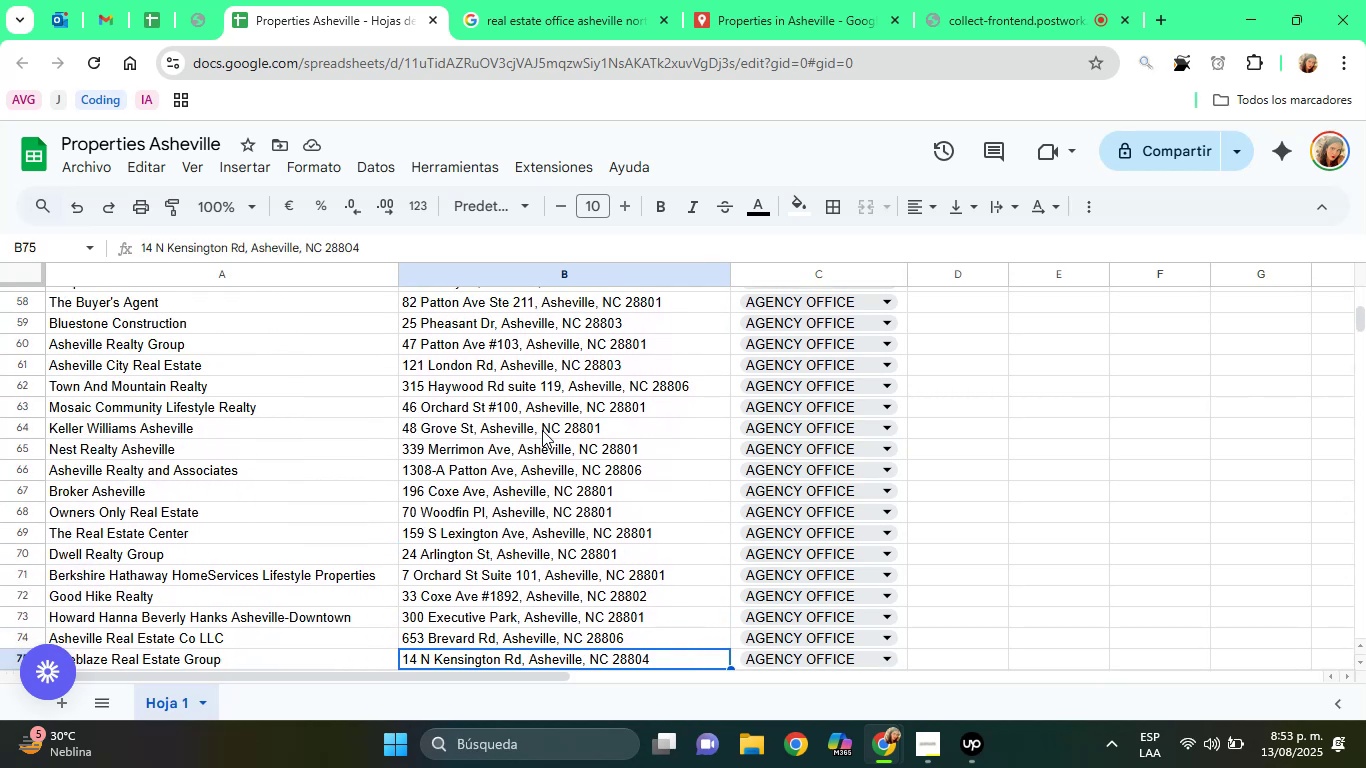 
key(ArrowDown)
 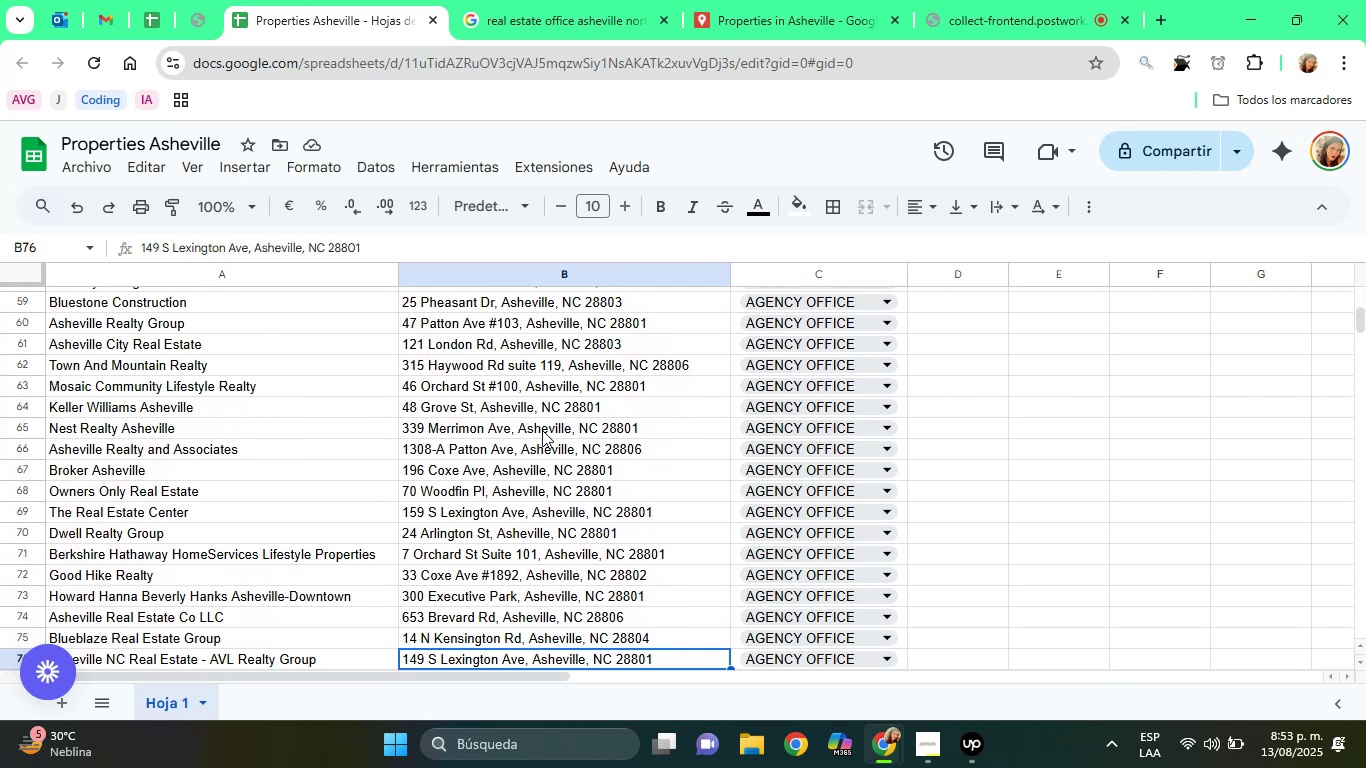 
key(ArrowDown)
 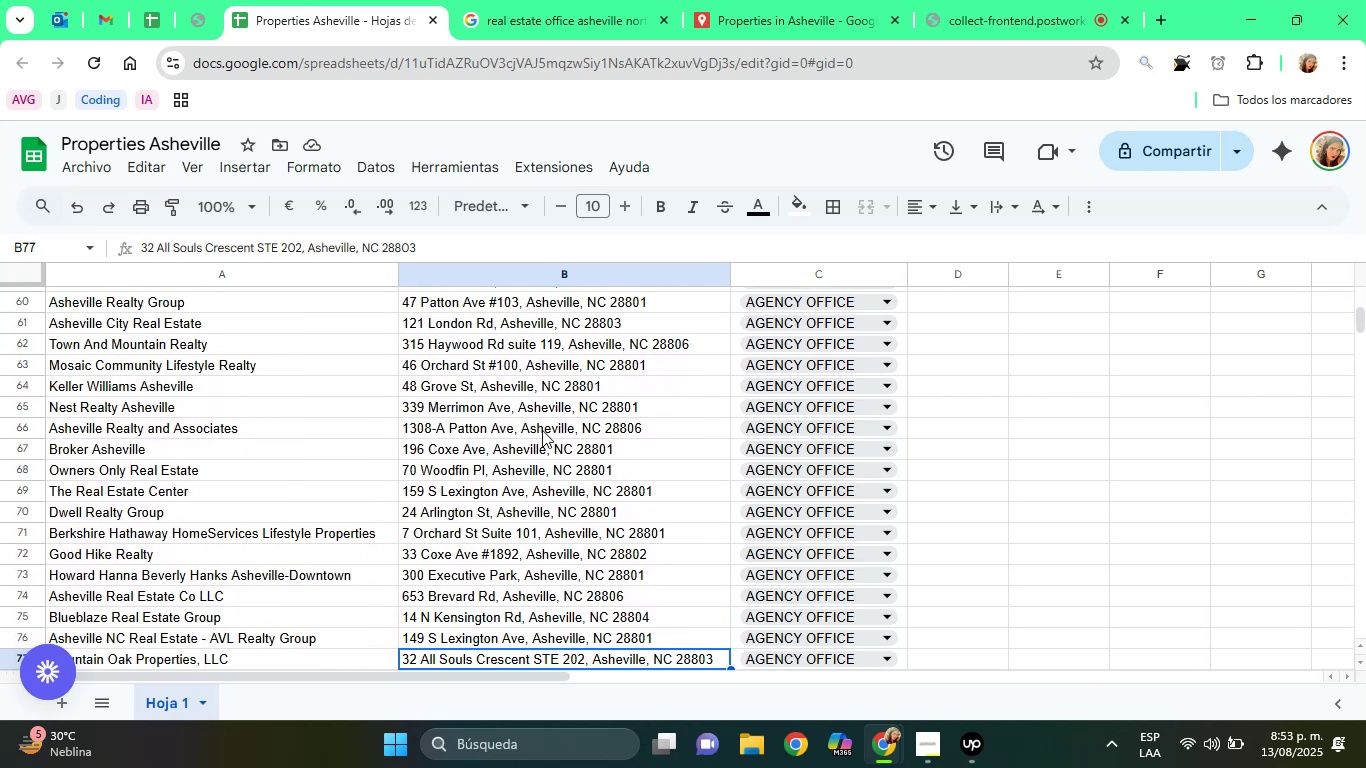 
key(ArrowDown)
 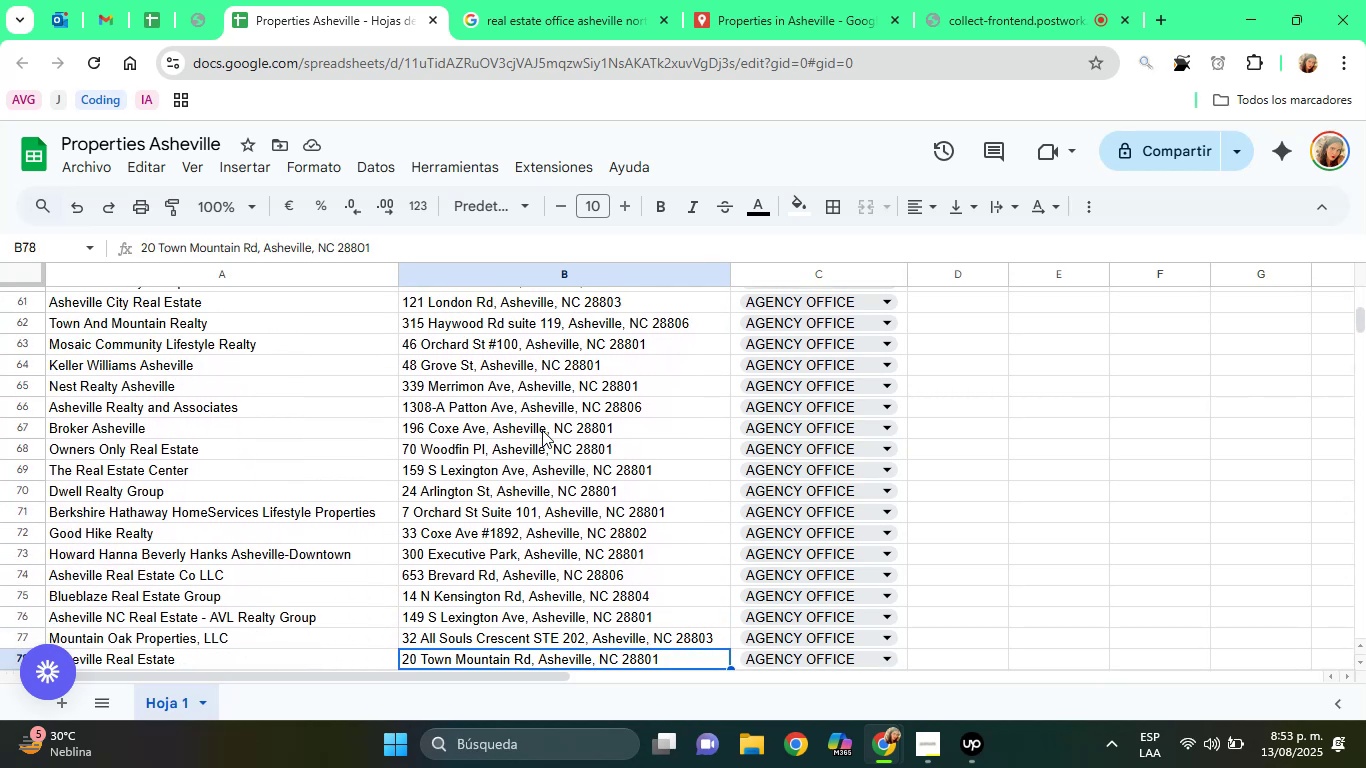 
key(ArrowDown)
 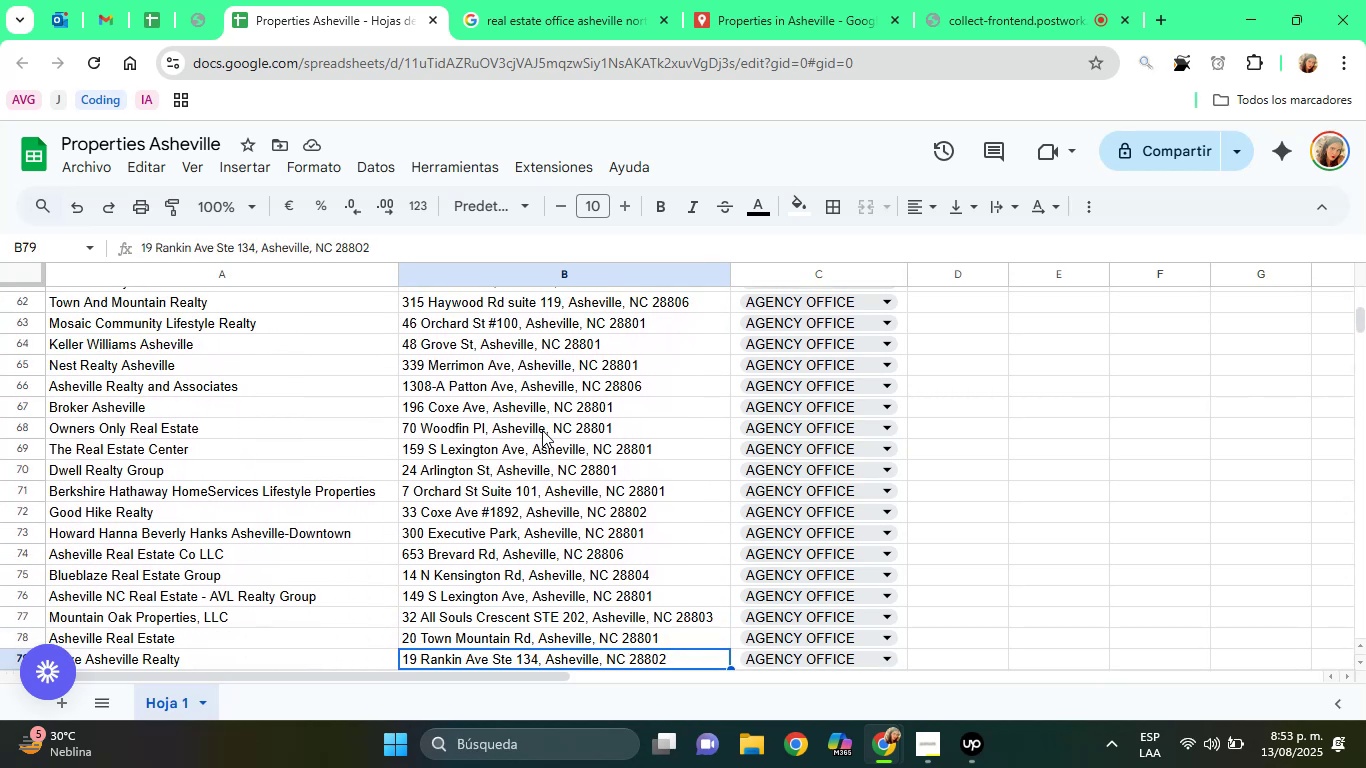 
key(ArrowDown)
 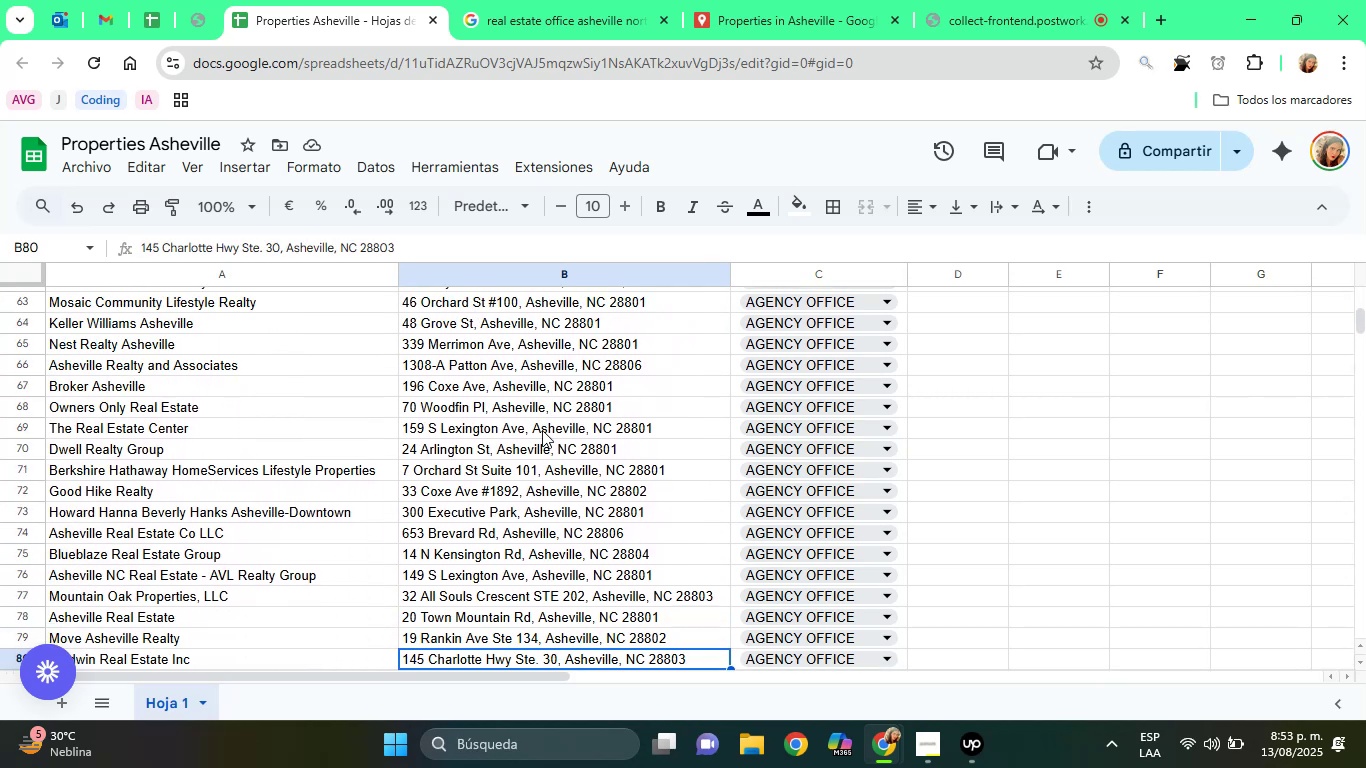 
key(ArrowDown)
 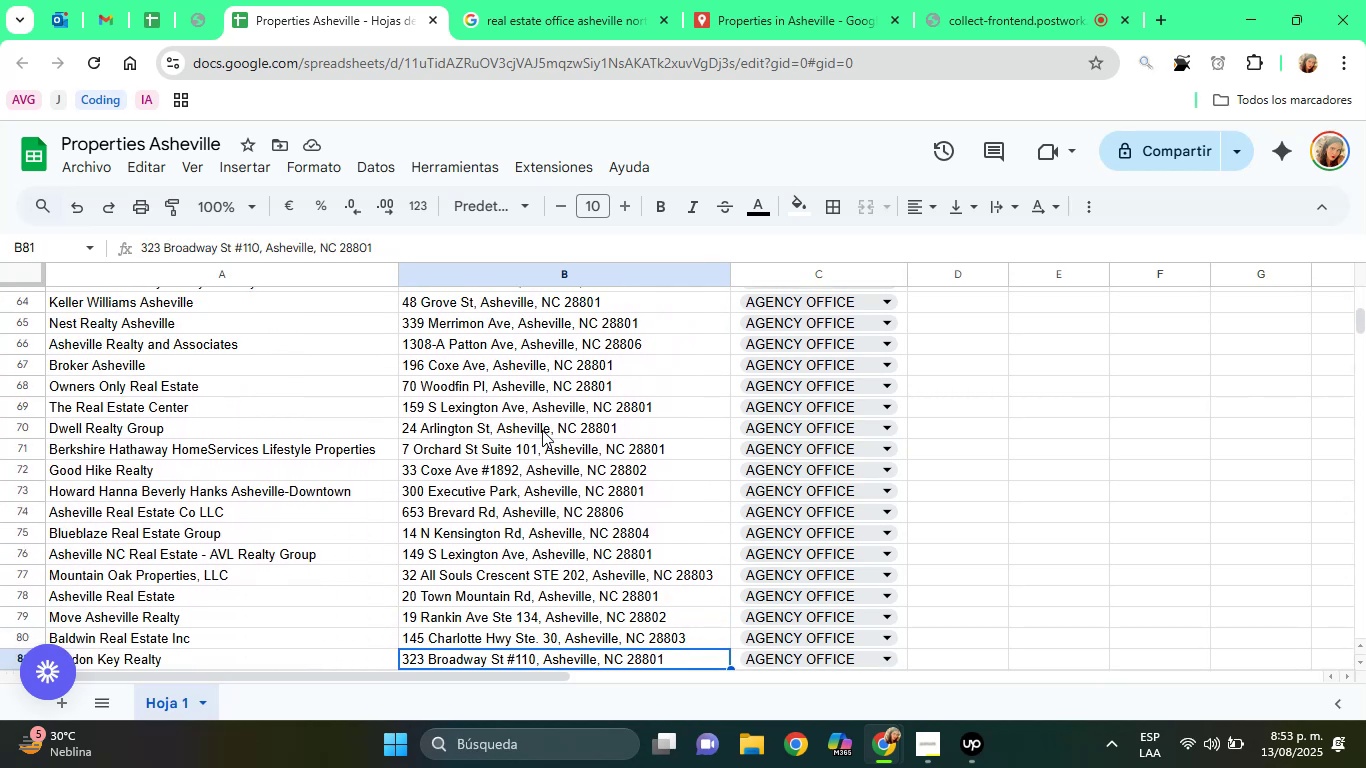 
key(ArrowDown)
 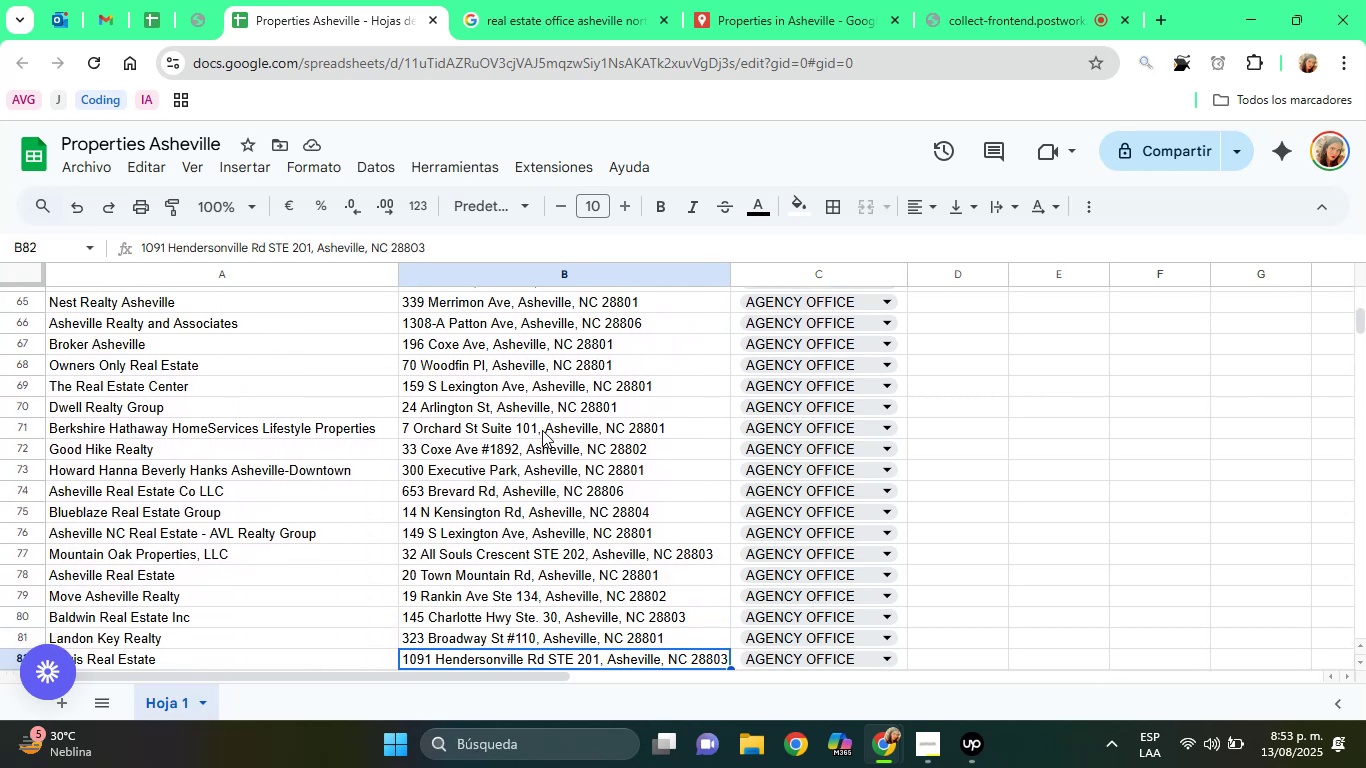 
key(ArrowDown)
 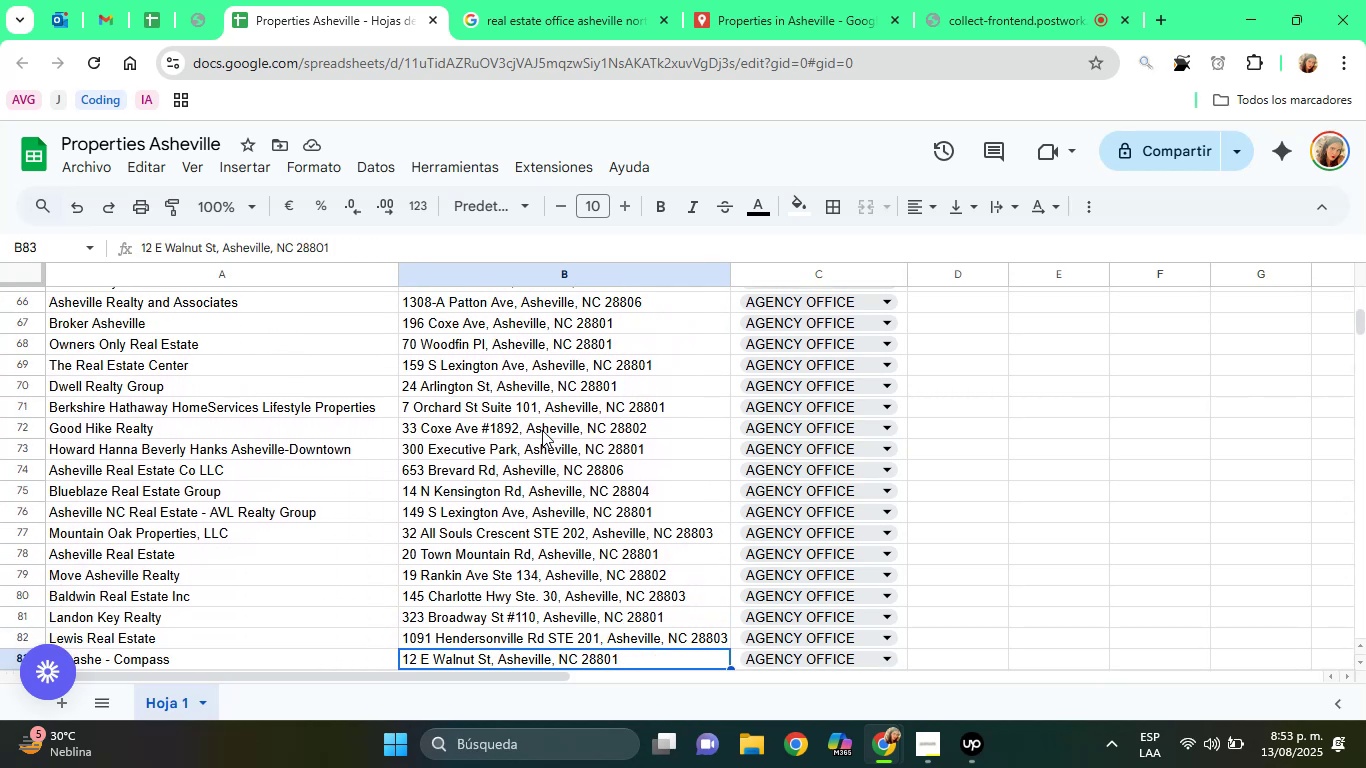 
key(ArrowDown)
 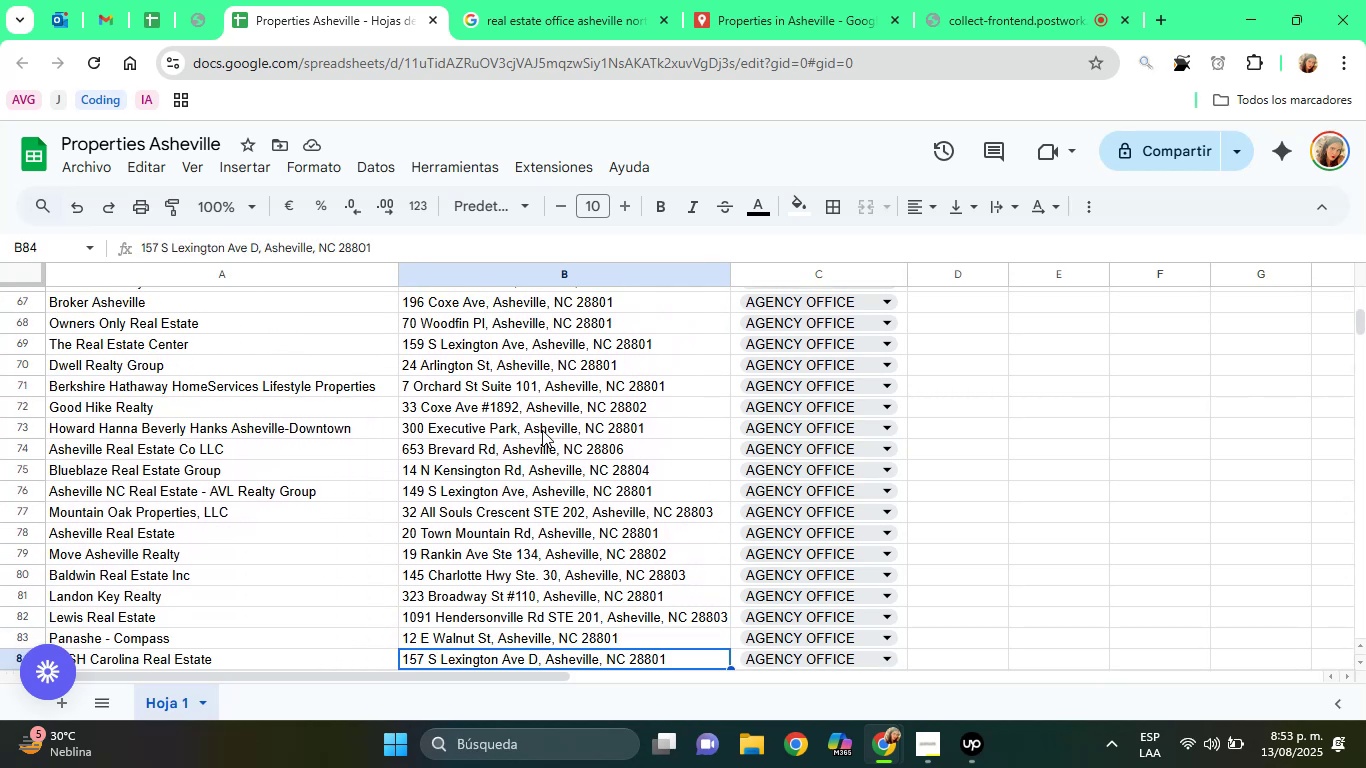 
key(ArrowDown)
 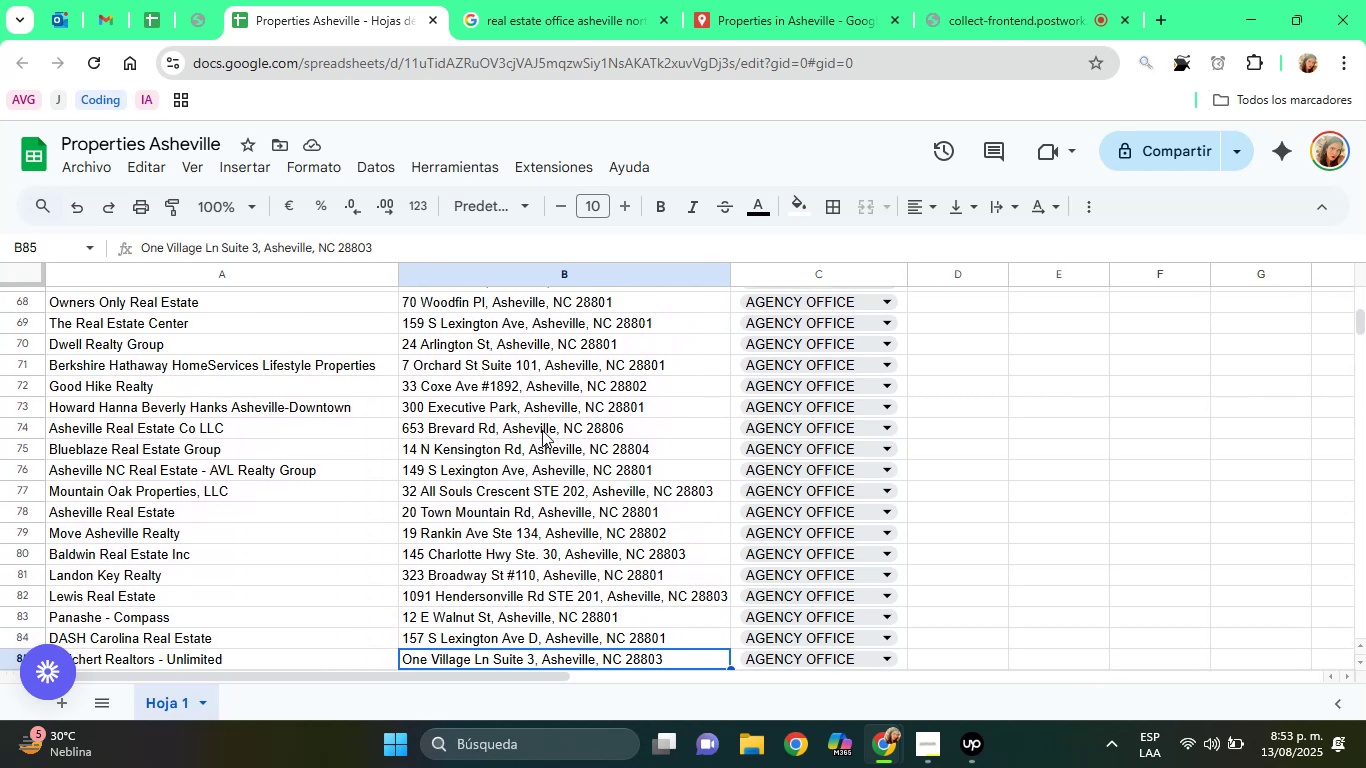 
key(ArrowDown)
 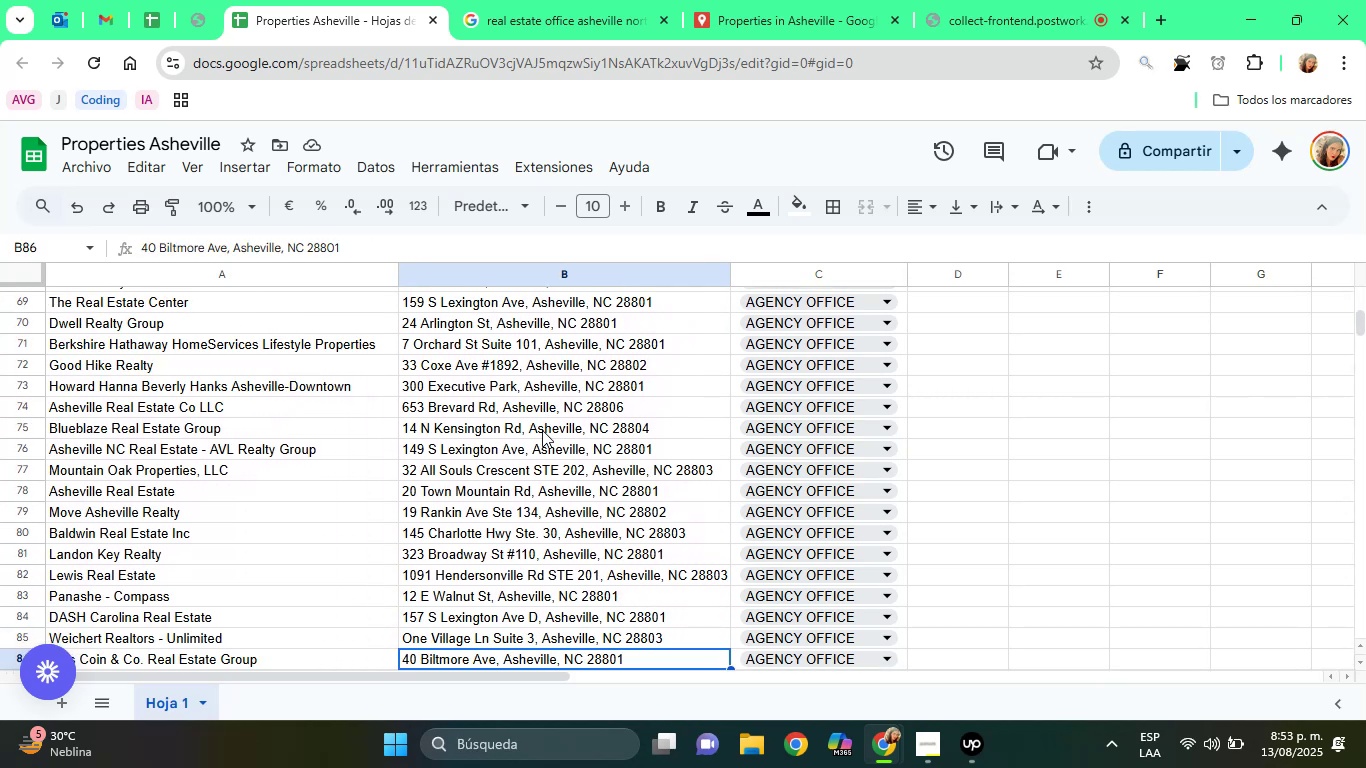 
key(ArrowDown)
 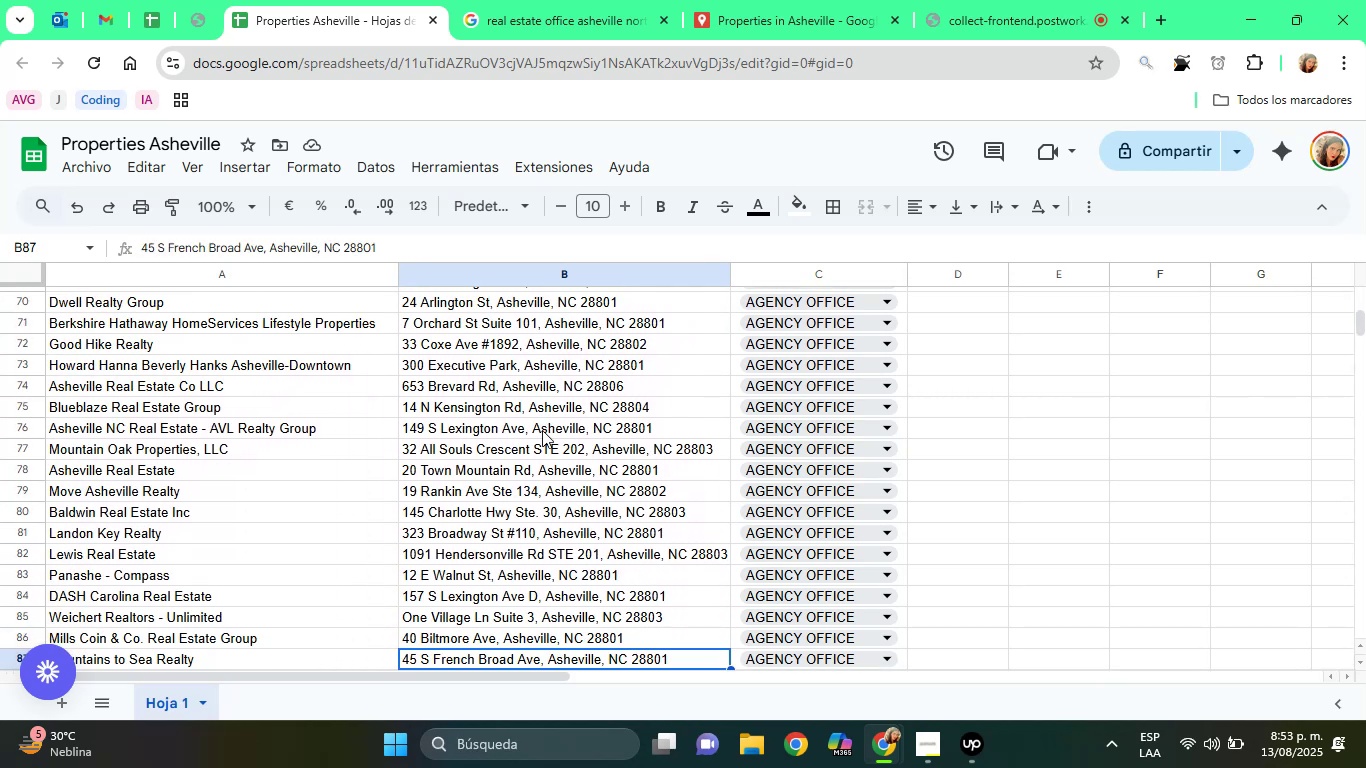 
key(ArrowDown)
 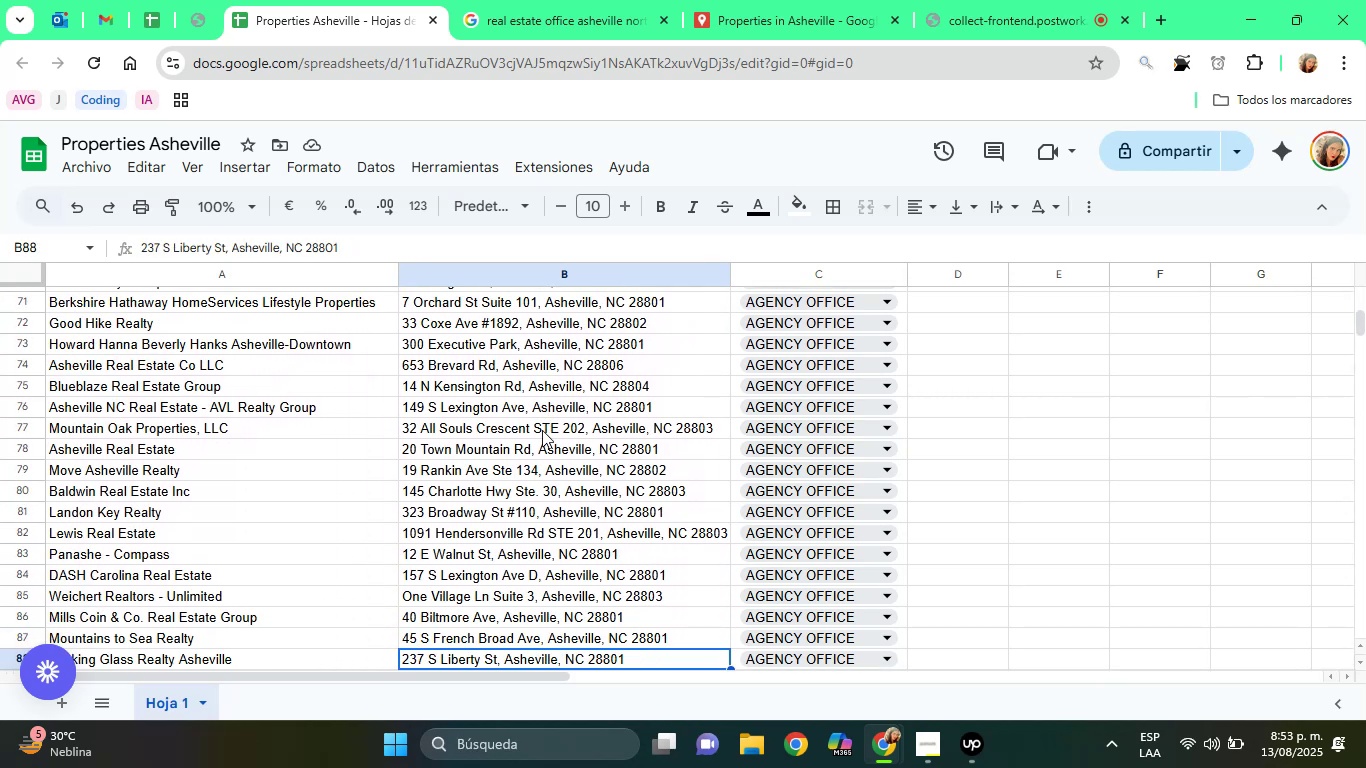 
key(ArrowDown)
 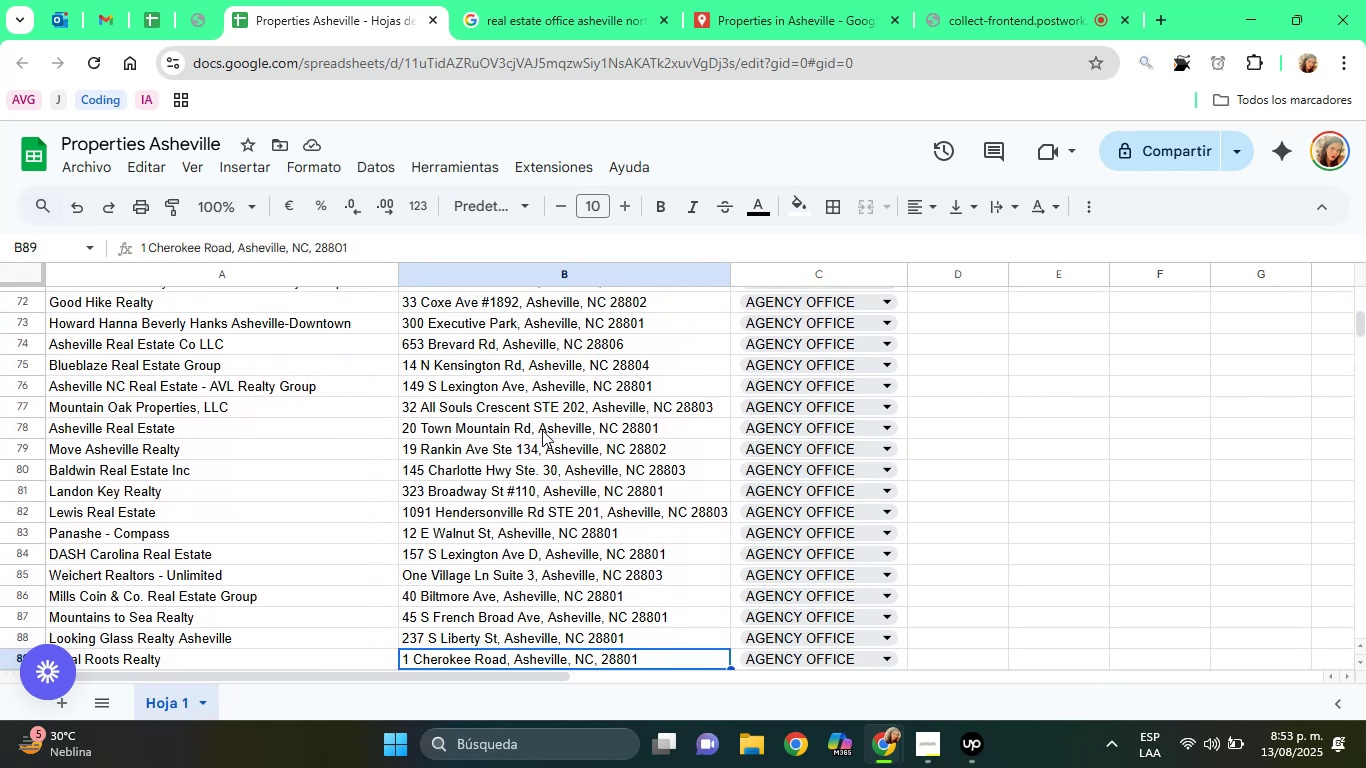 
key(ArrowDown)
 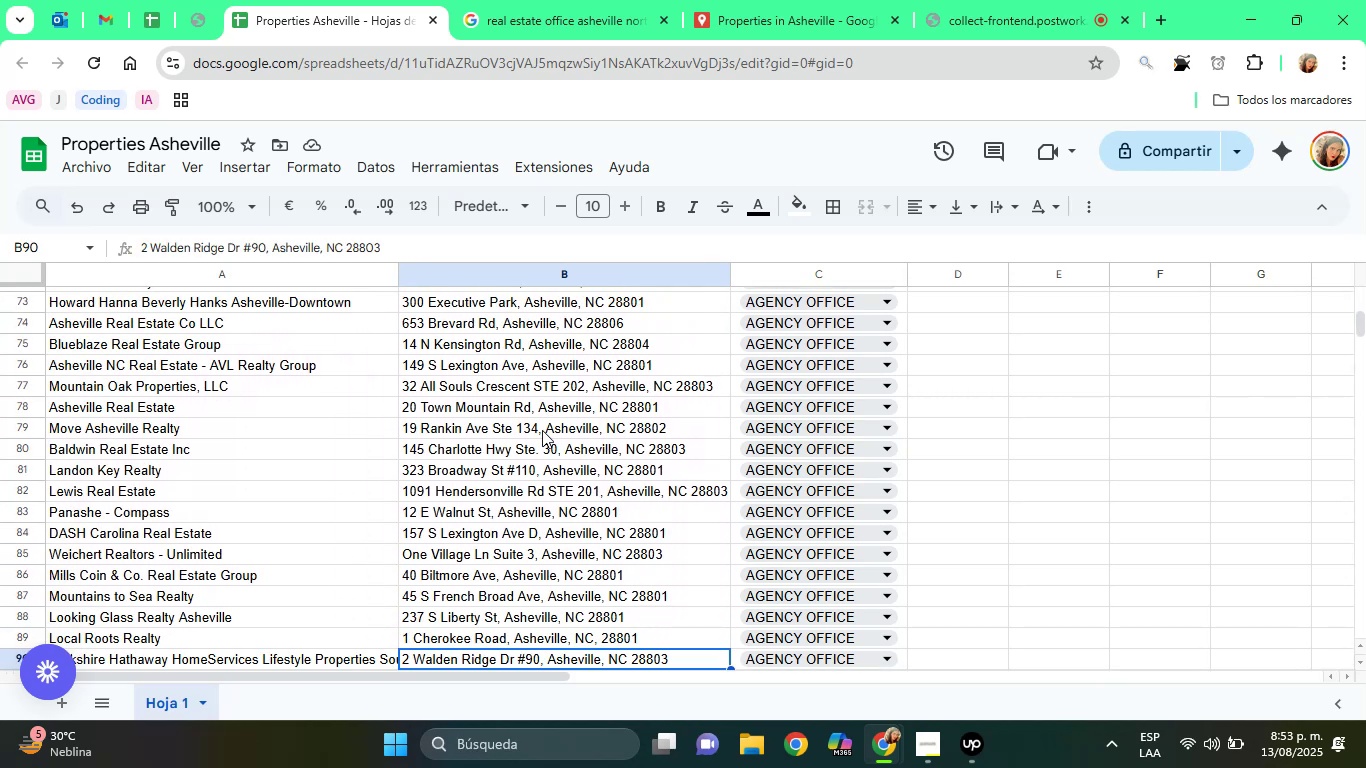 
key(ArrowDown)
 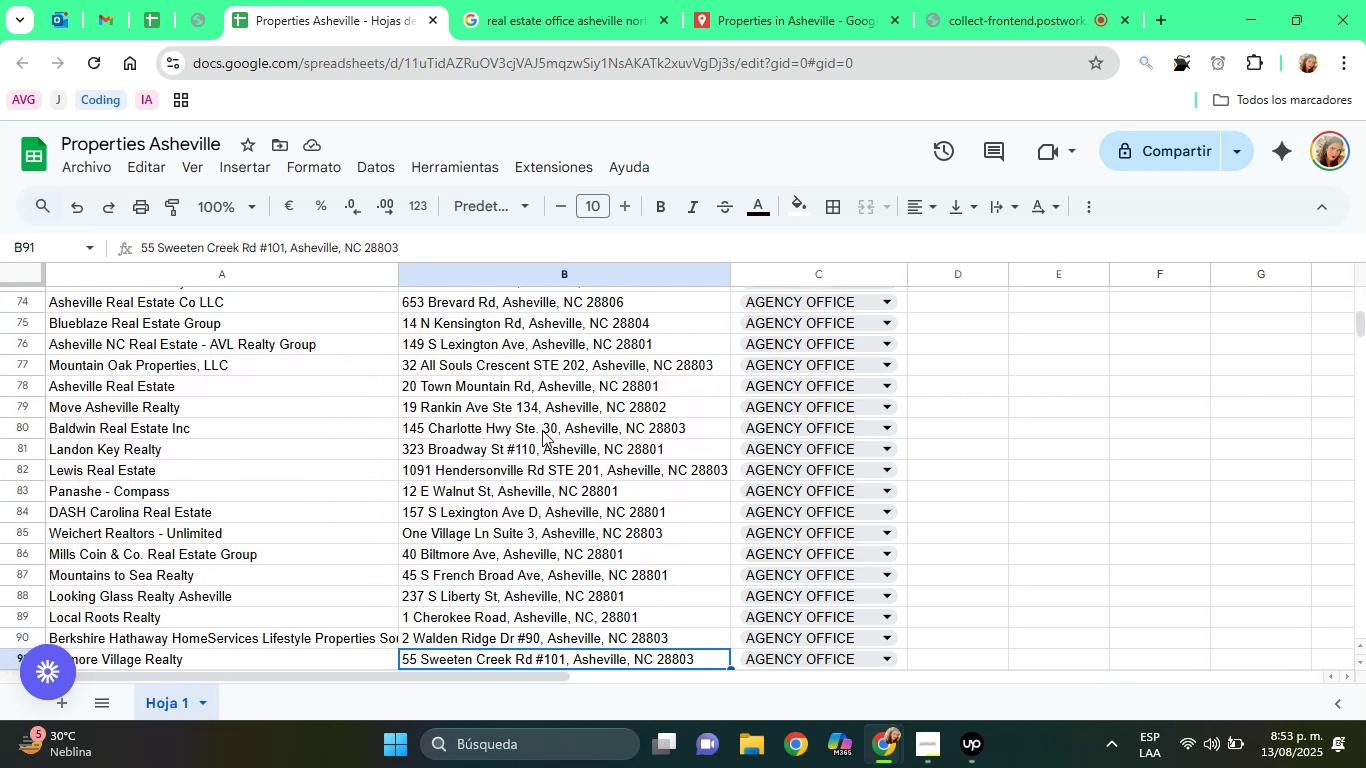 
key(ArrowDown)
 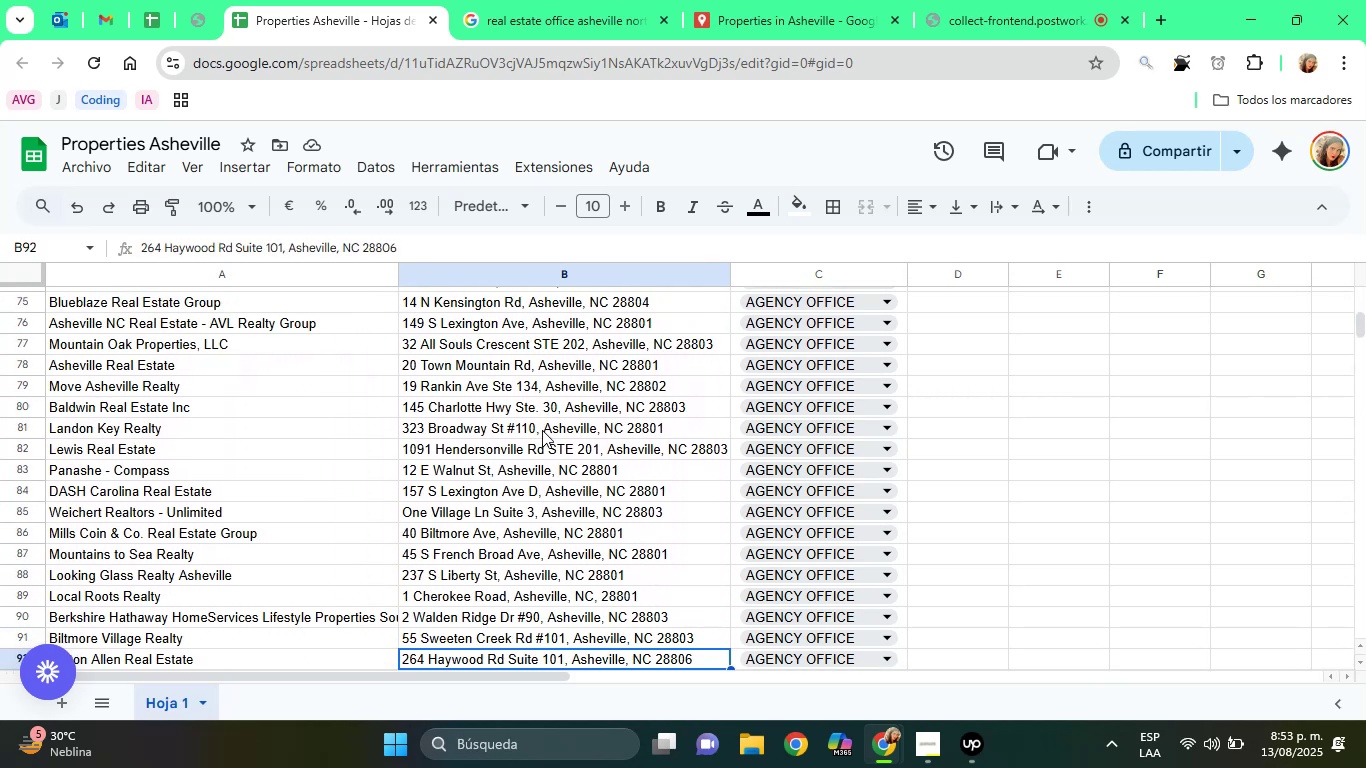 
key(ArrowDown)
 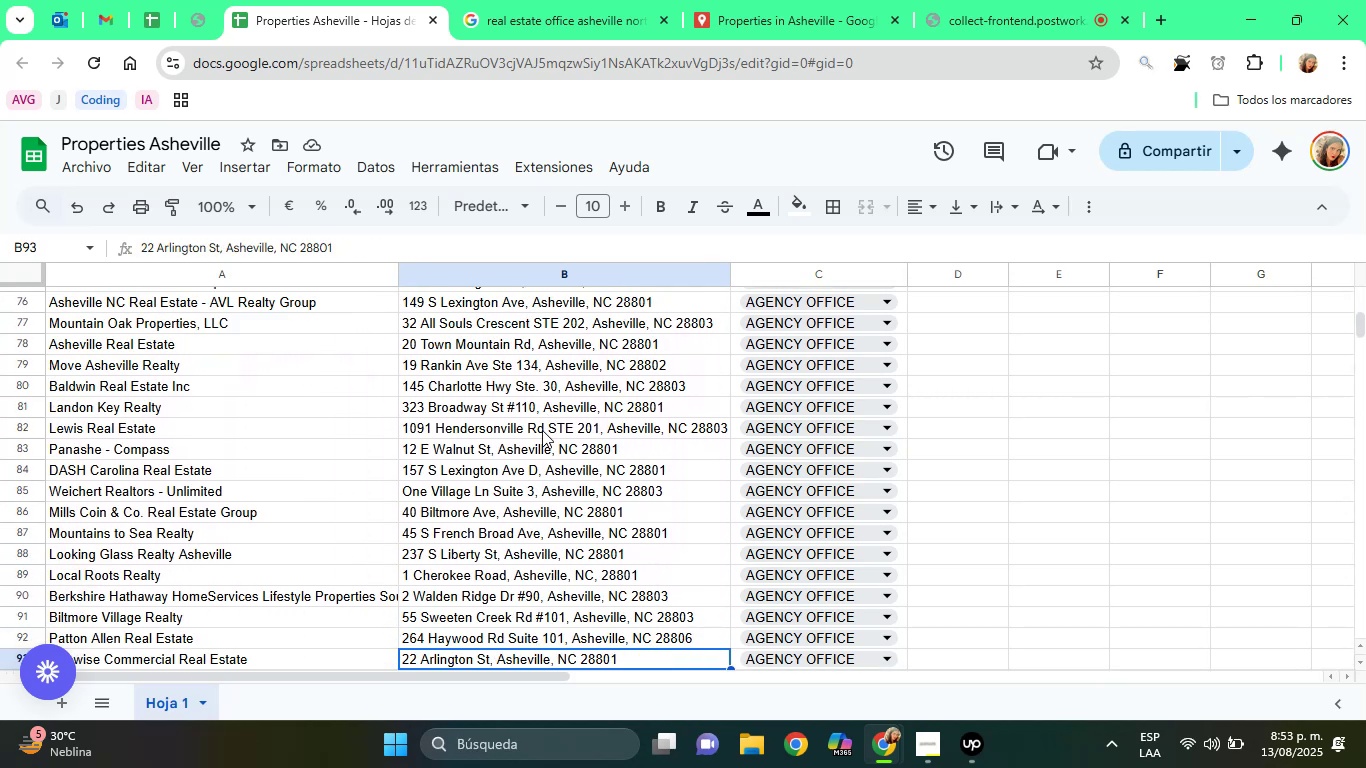 
key(ArrowDown)
 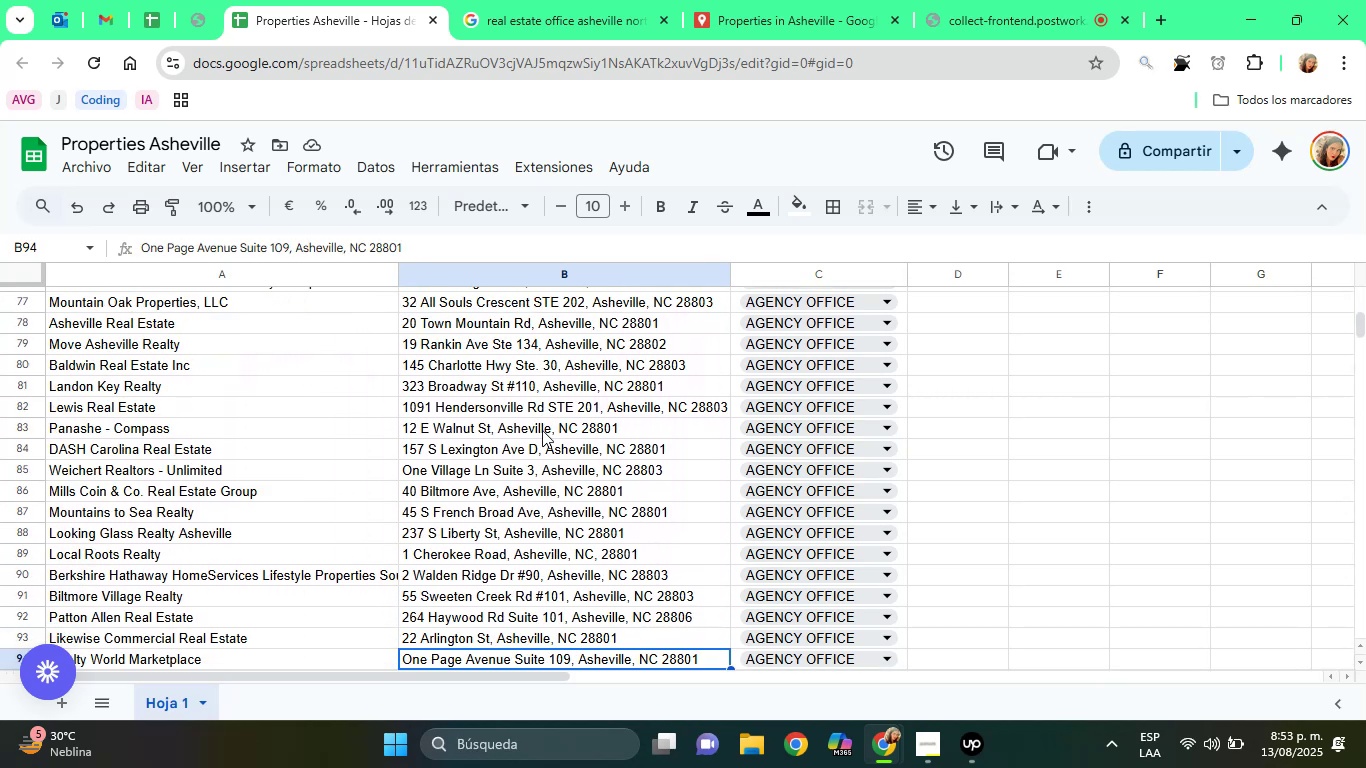 
key(ArrowDown)
 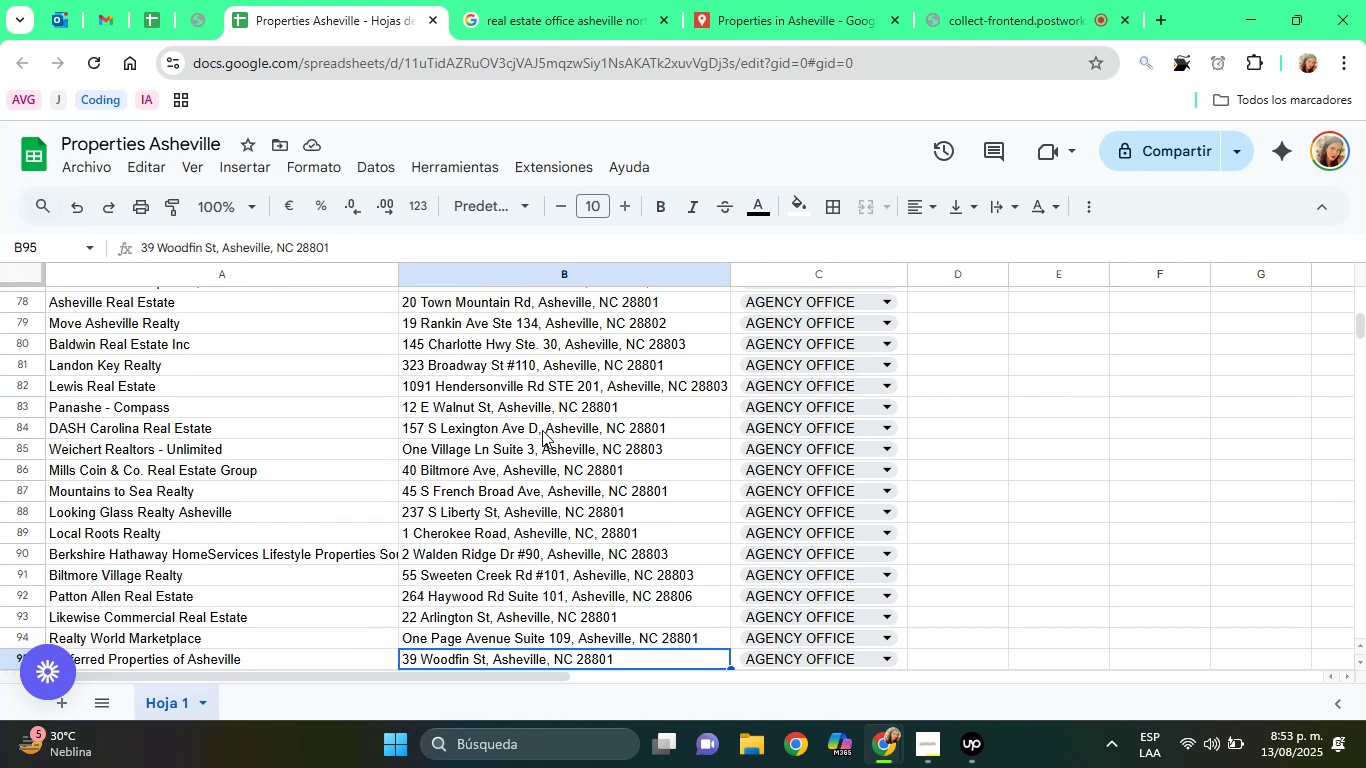 
key(ArrowDown)
 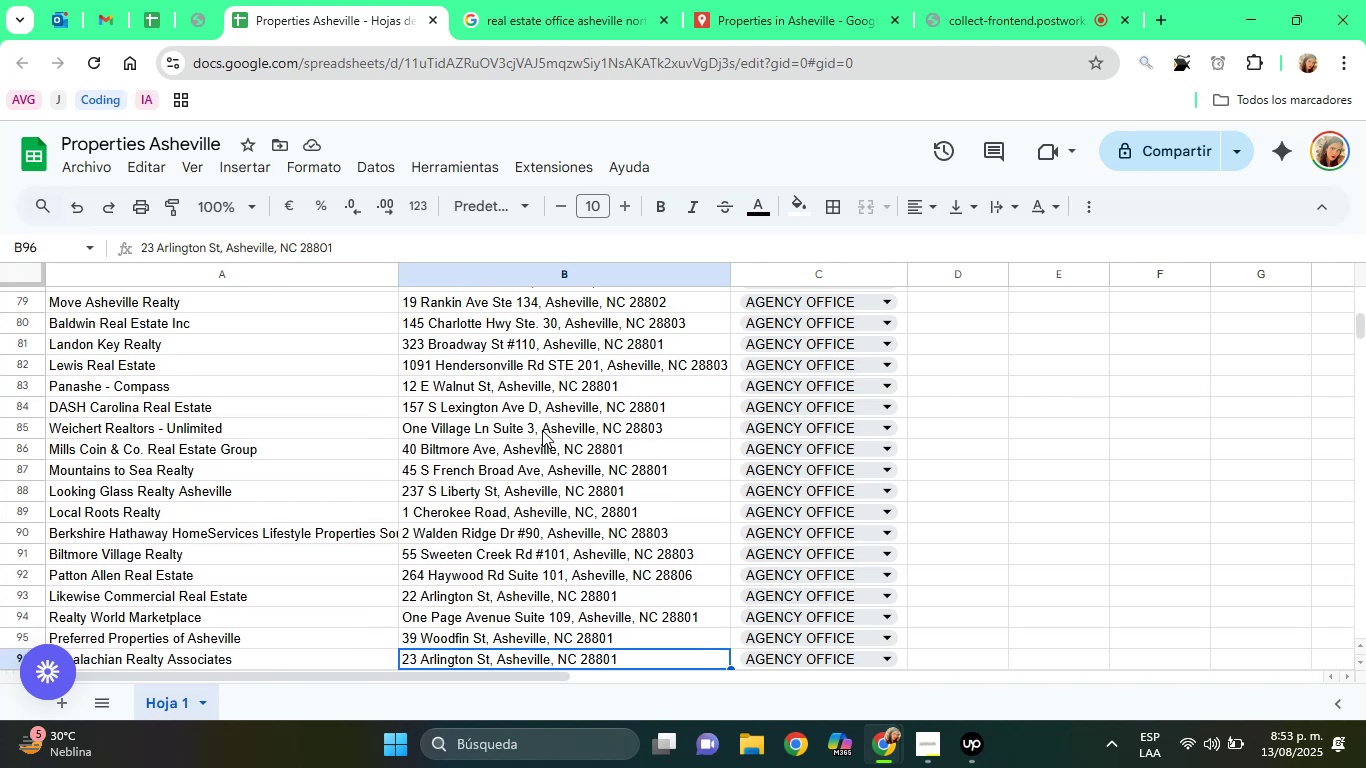 
wait(10.71)
 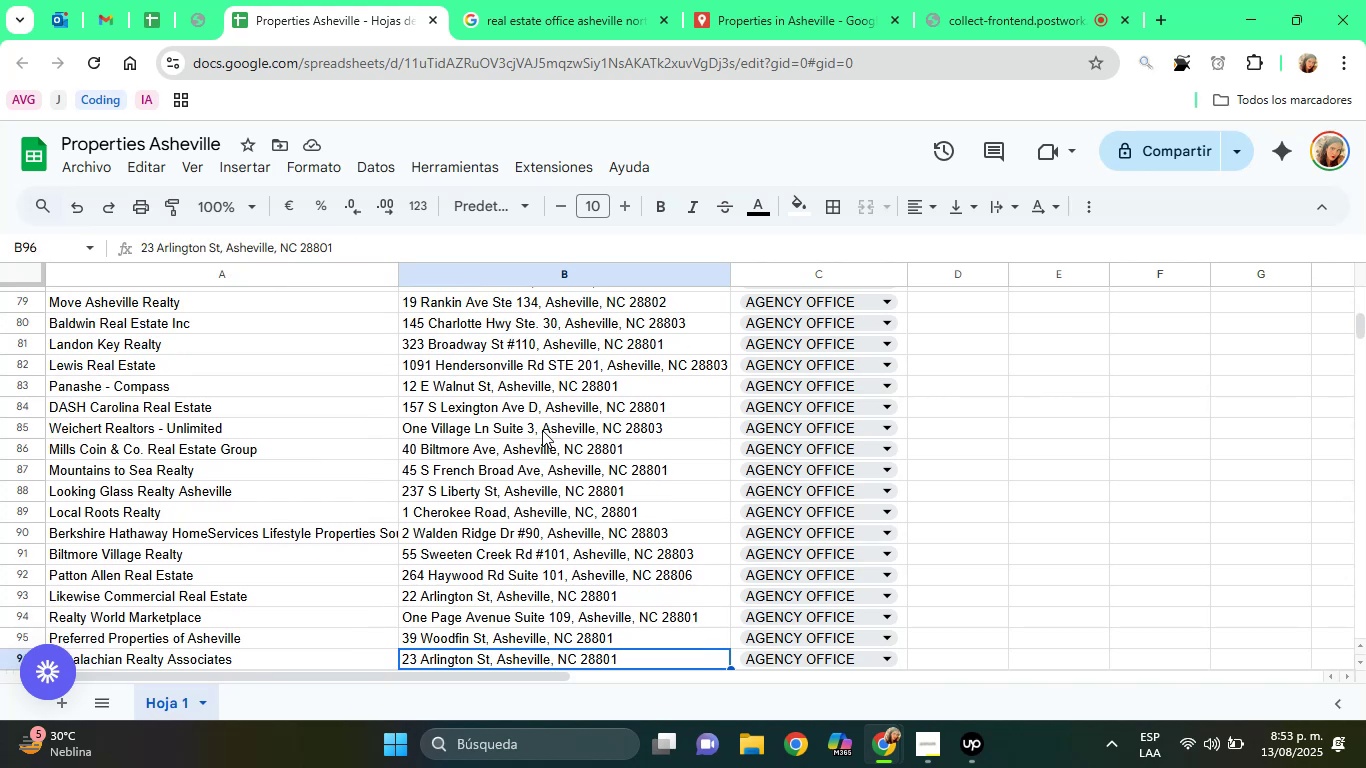 
left_click([559, 0])
 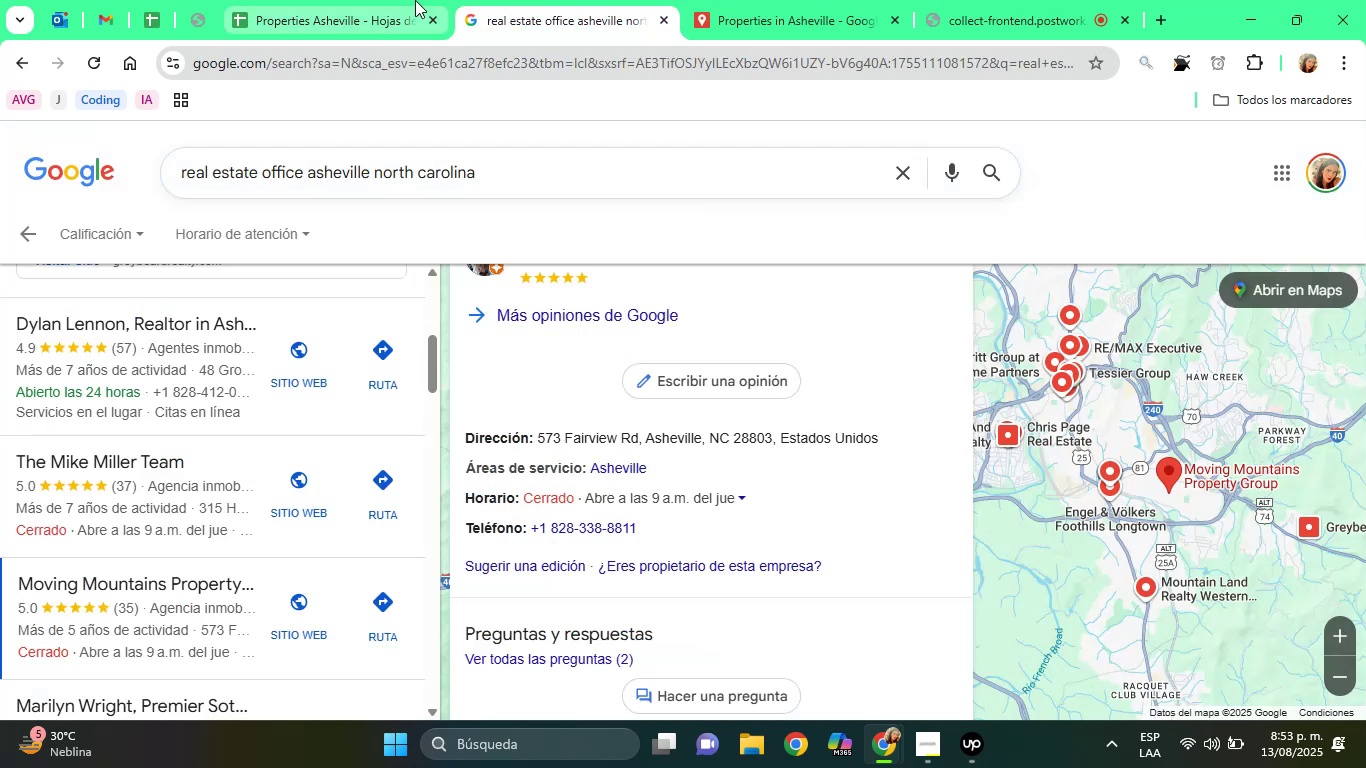 
left_click([415, 0])
 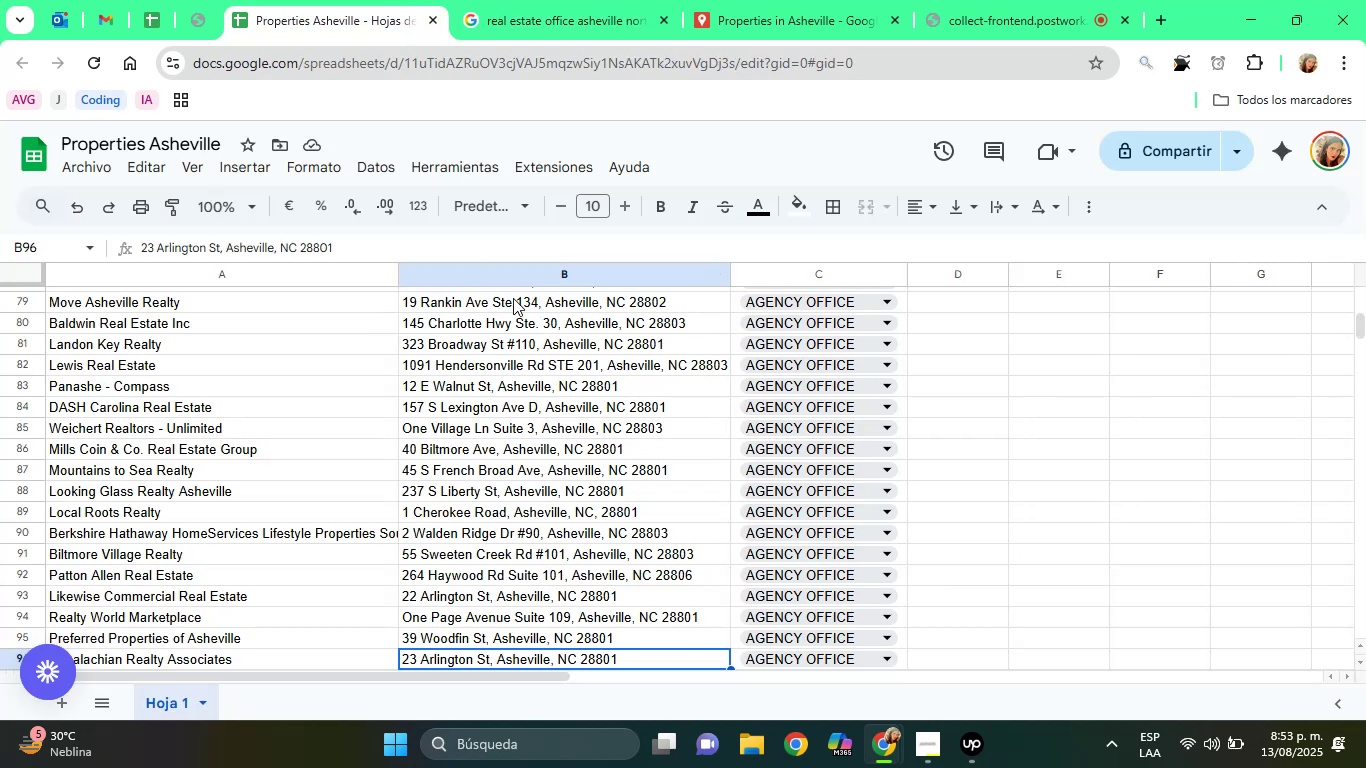 
key(ArrowDown)
 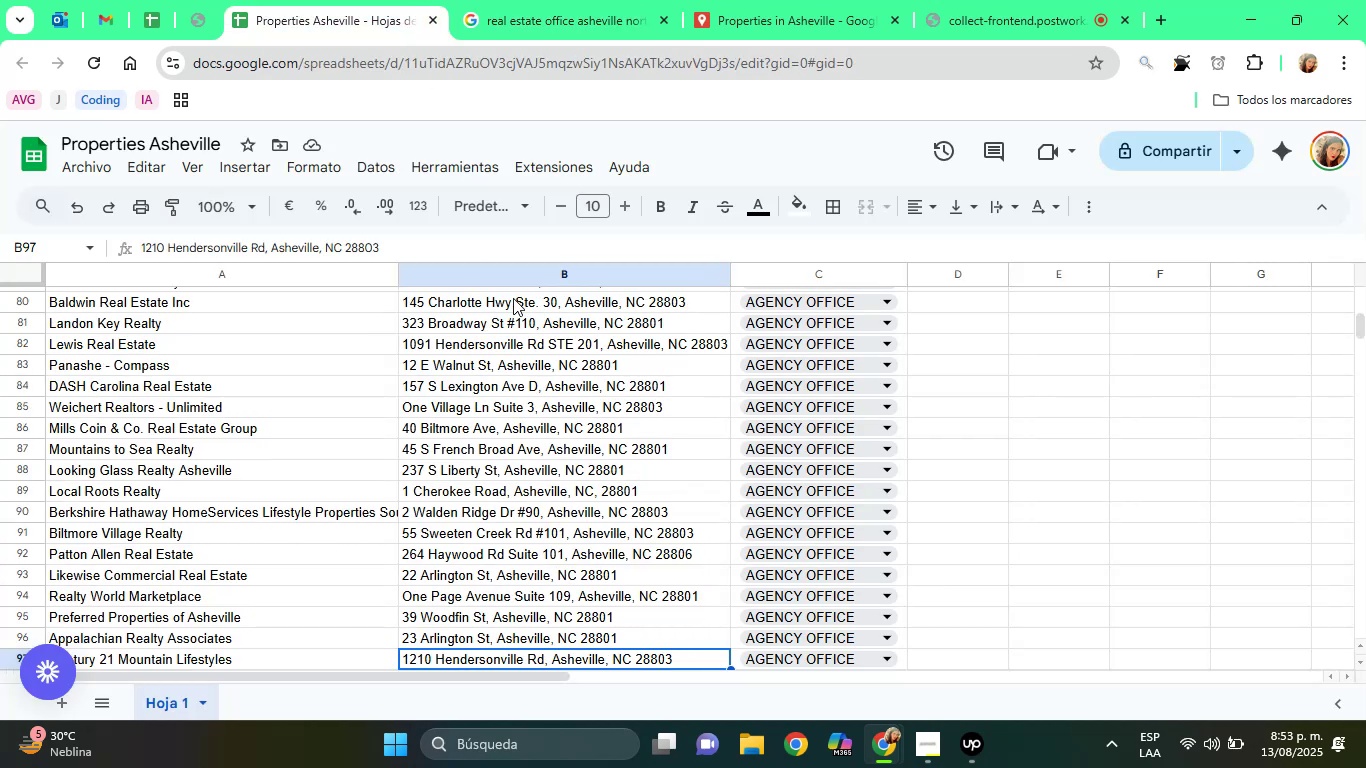 
key(ArrowDown)
 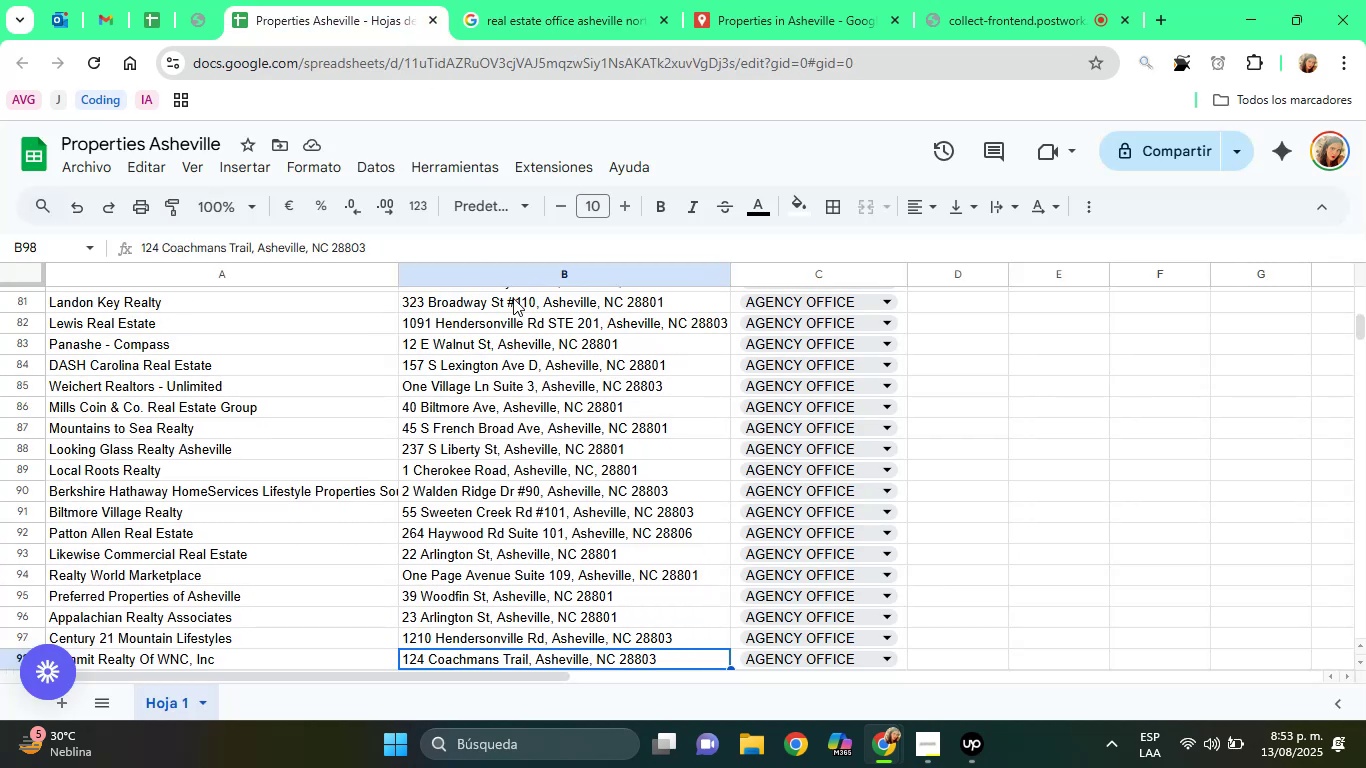 
key(ArrowDown)
 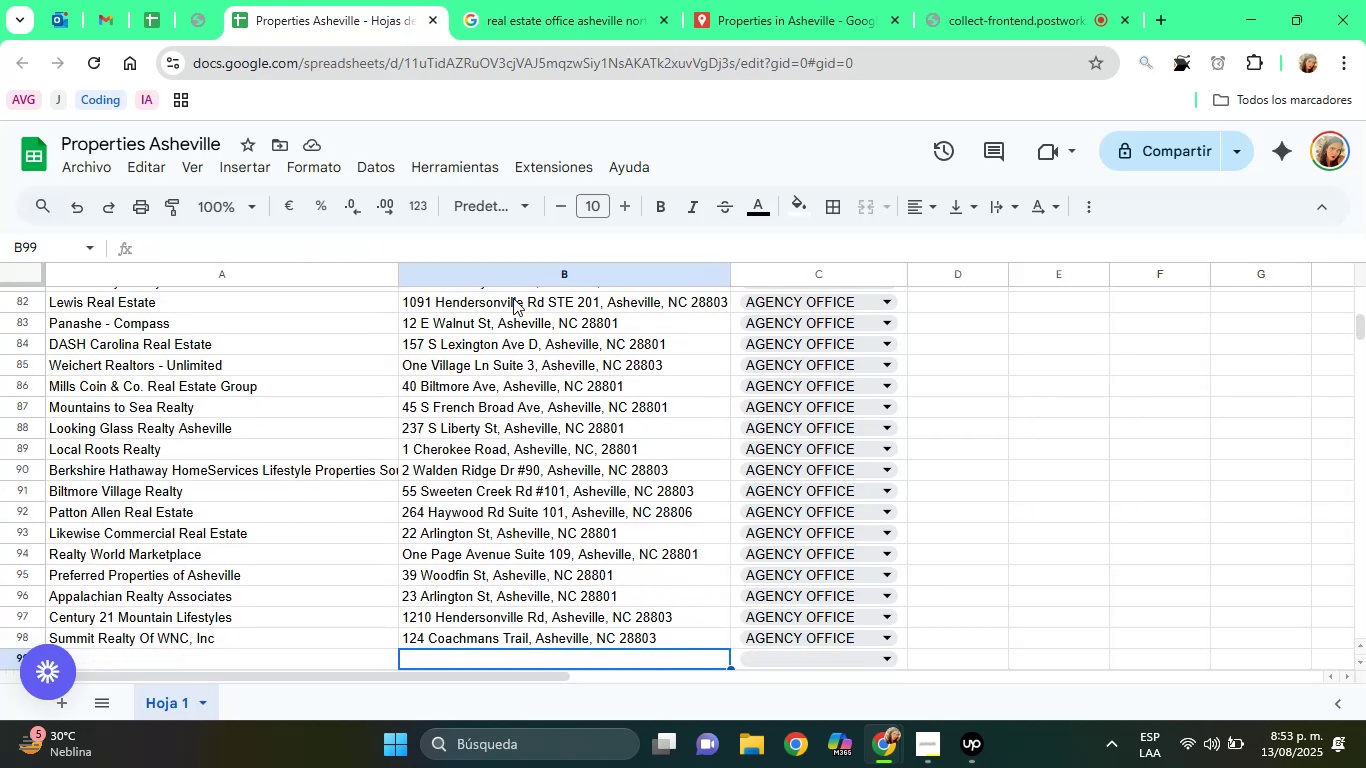 
key(ArrowDown)
 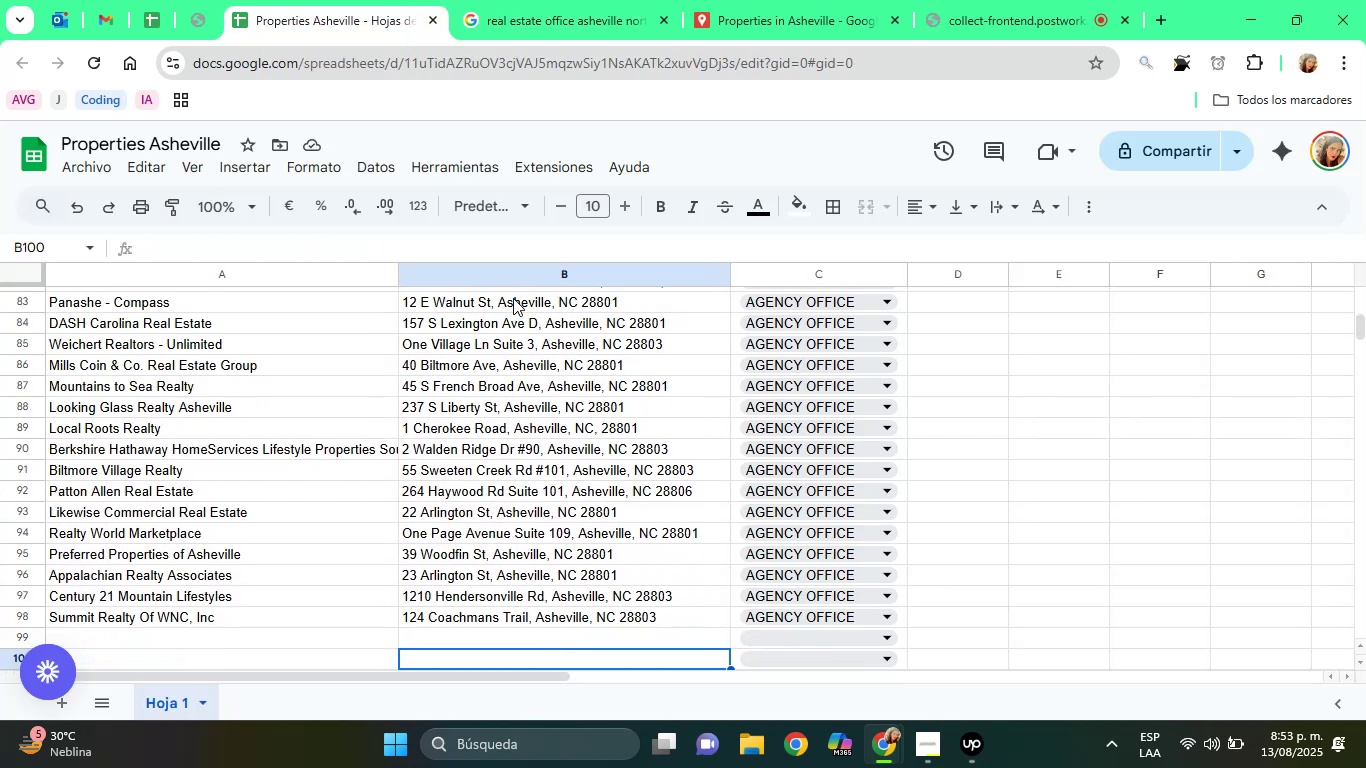 
key(ArrowUp)
 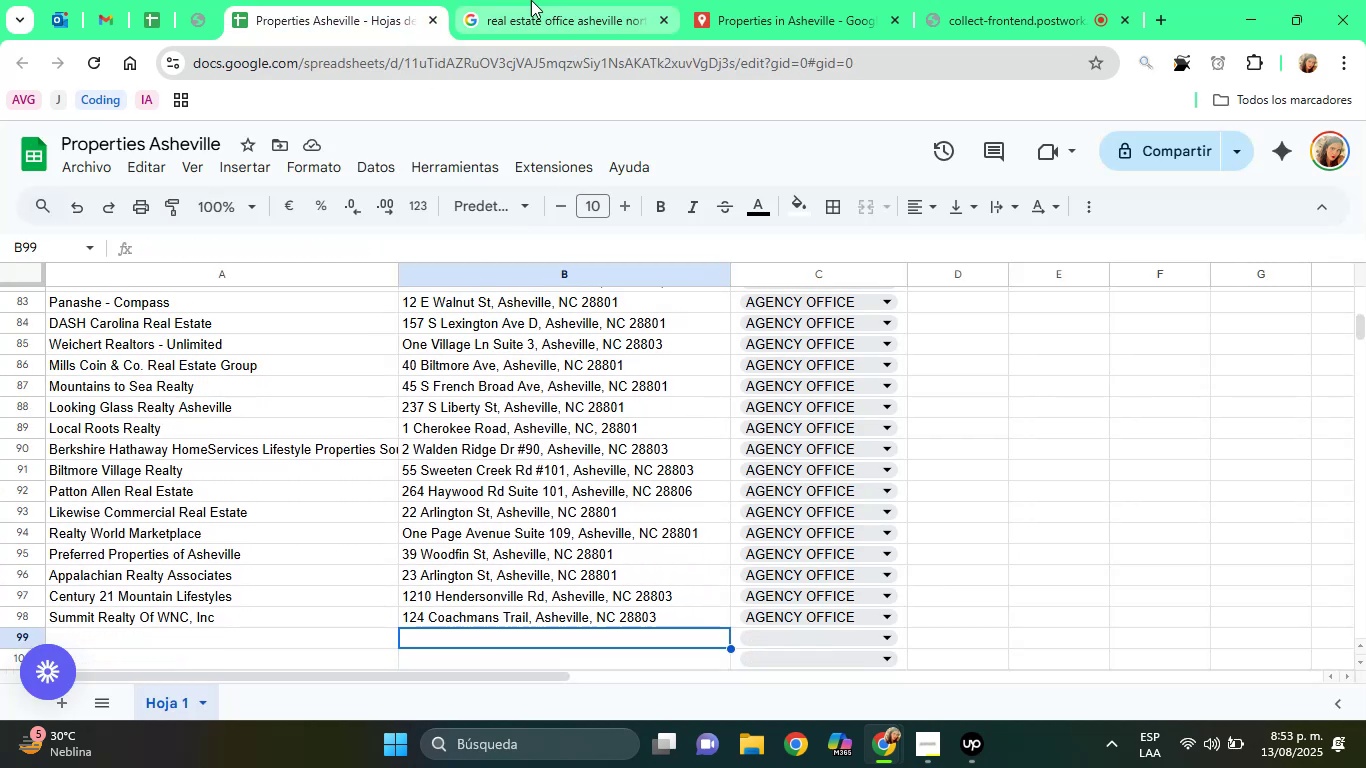 
left_click([532, 0])
 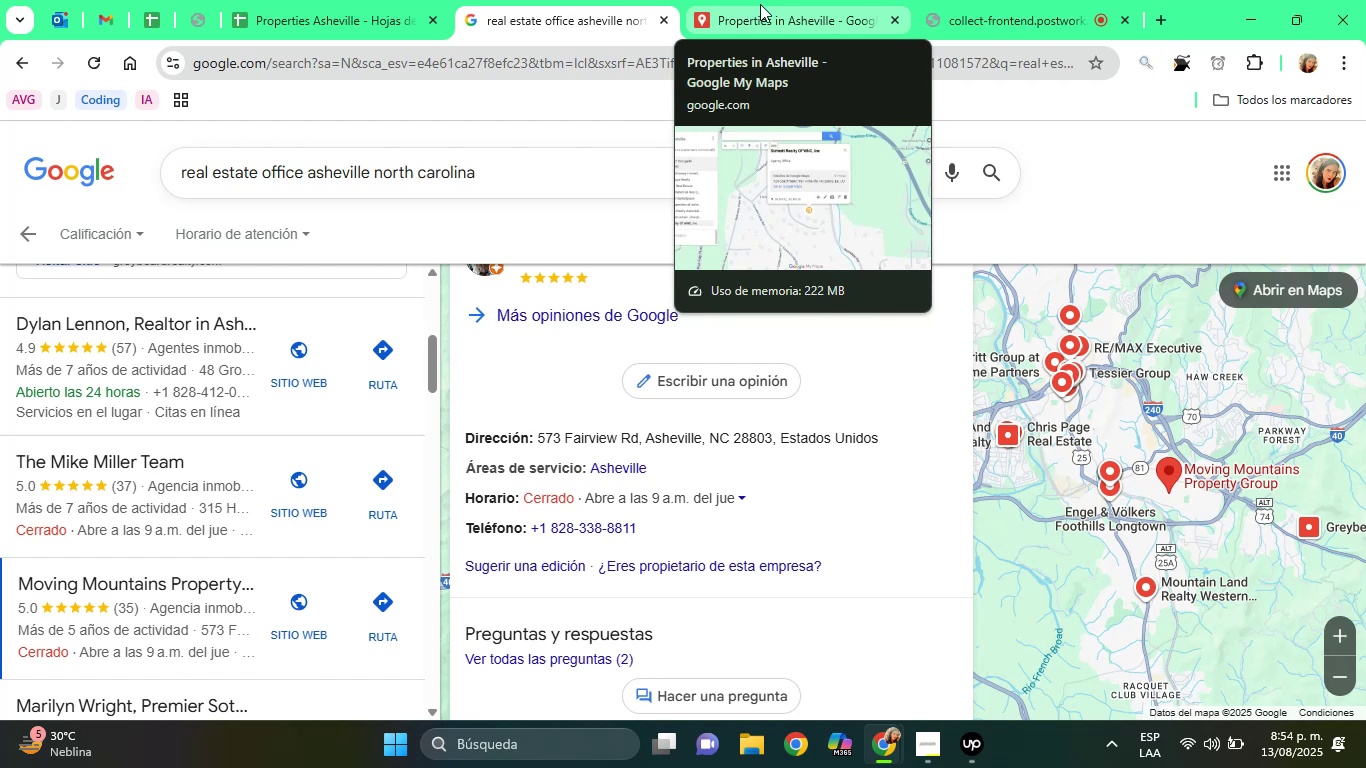 
wait(25.36)
 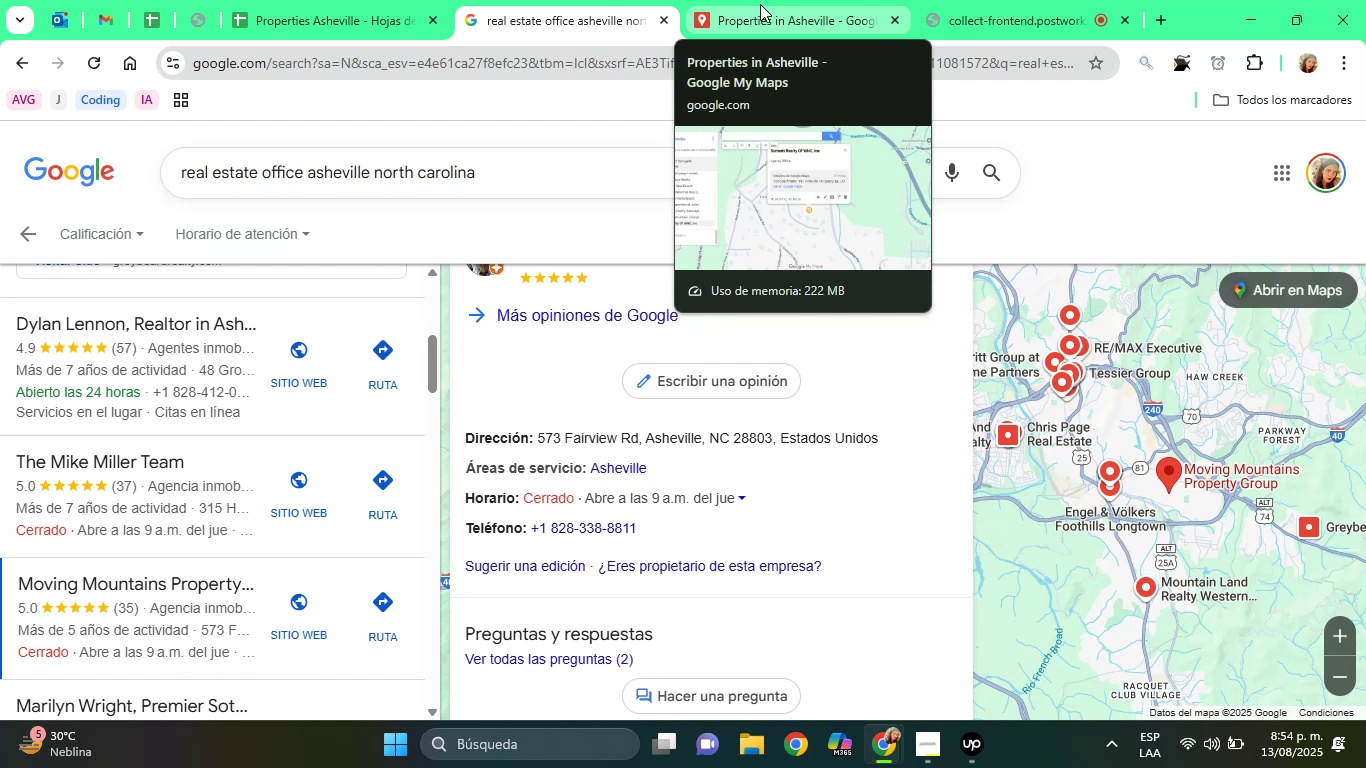 
left_click_drag(start_coordinate=[538, 431], to_coordinate=[773, 432])
 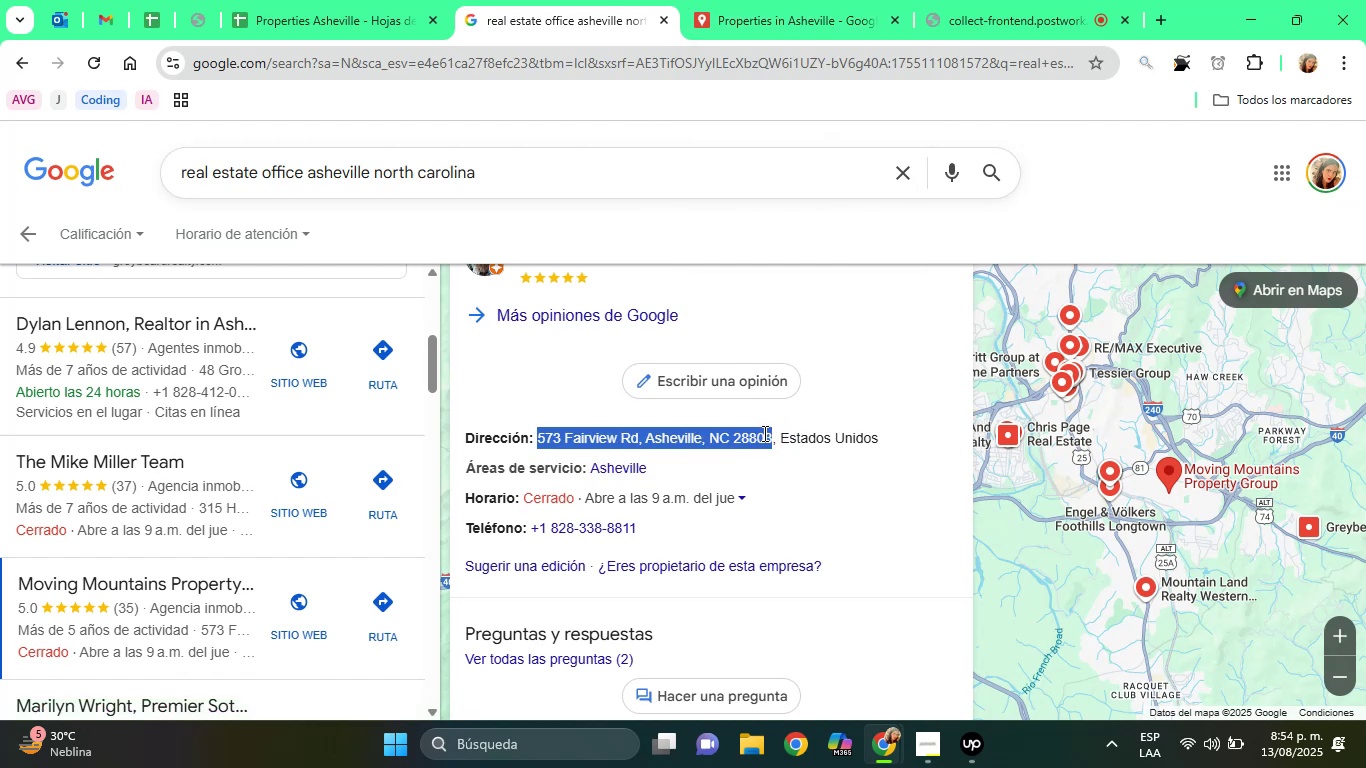 
right_click([763, 433])
 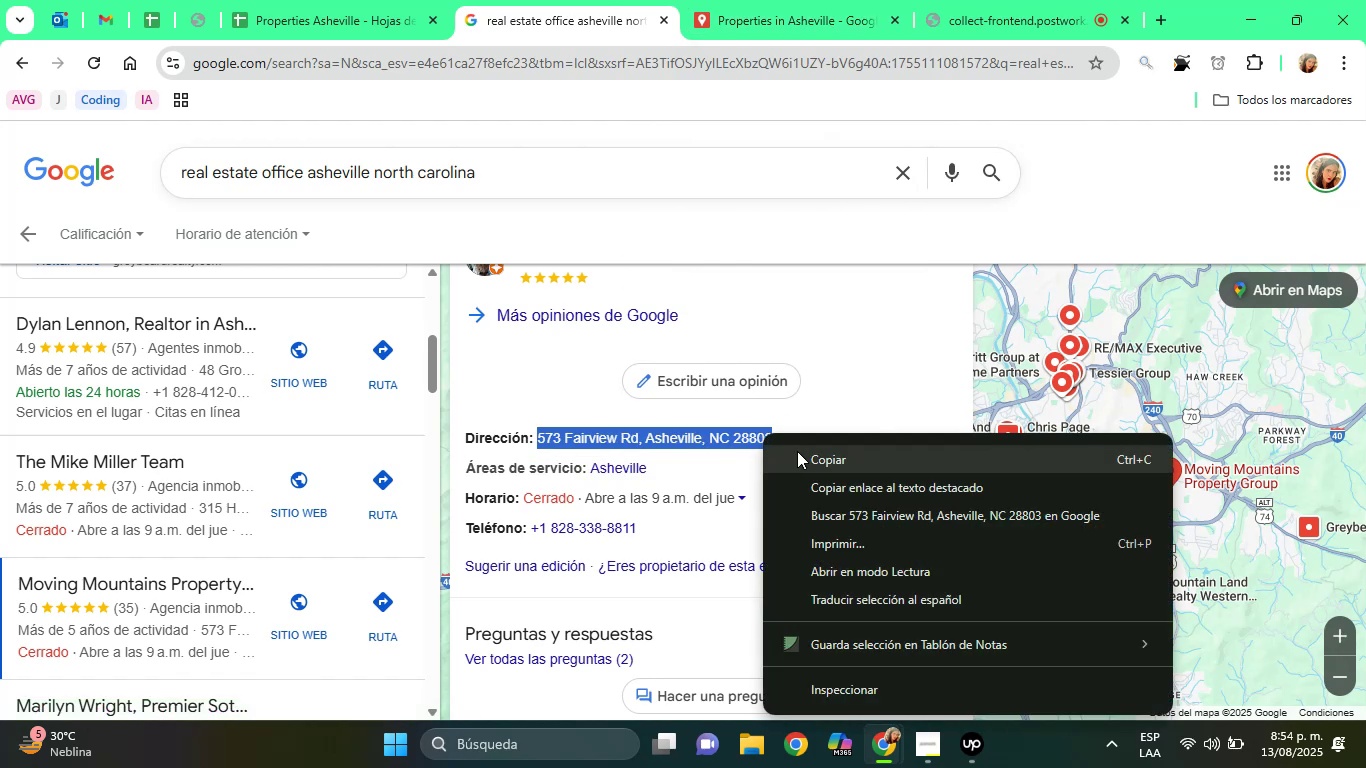 
left_click([797, 452])
 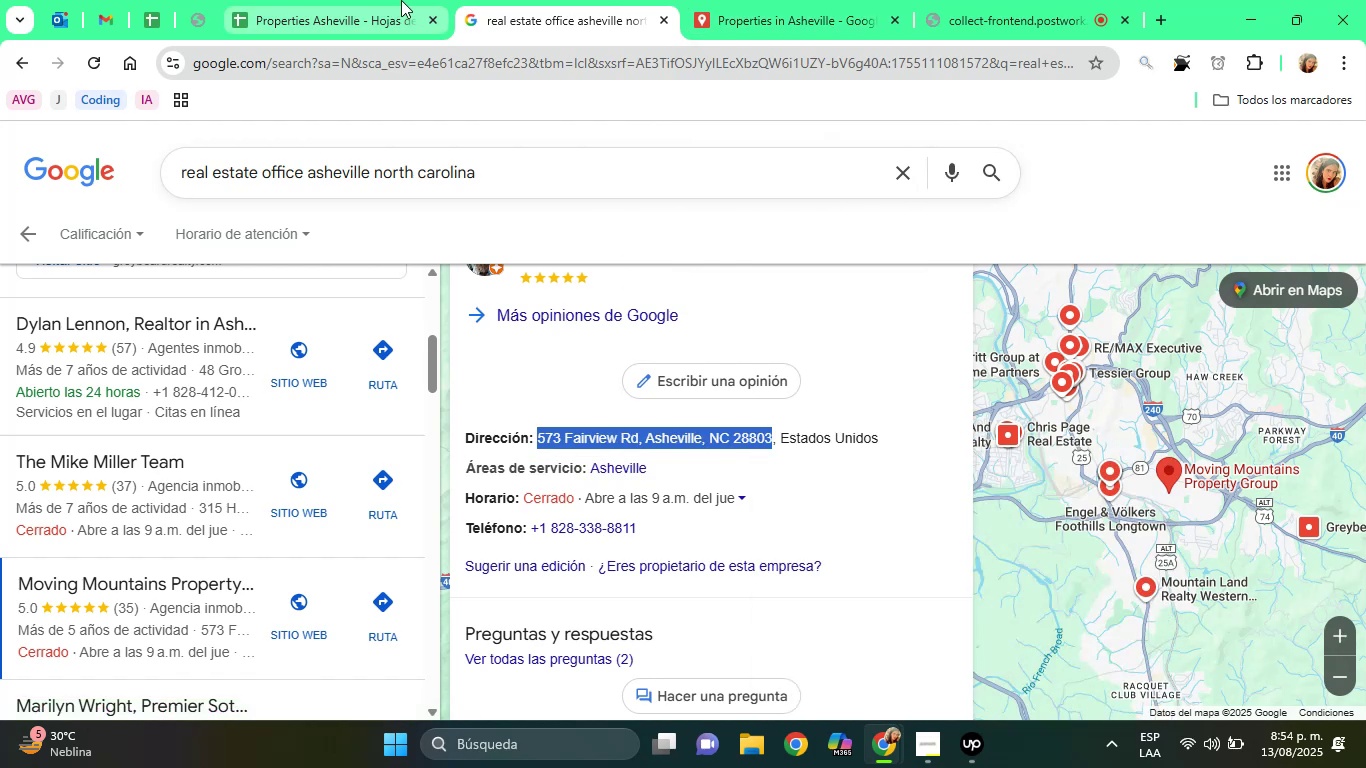 
left_click([401, 0])
 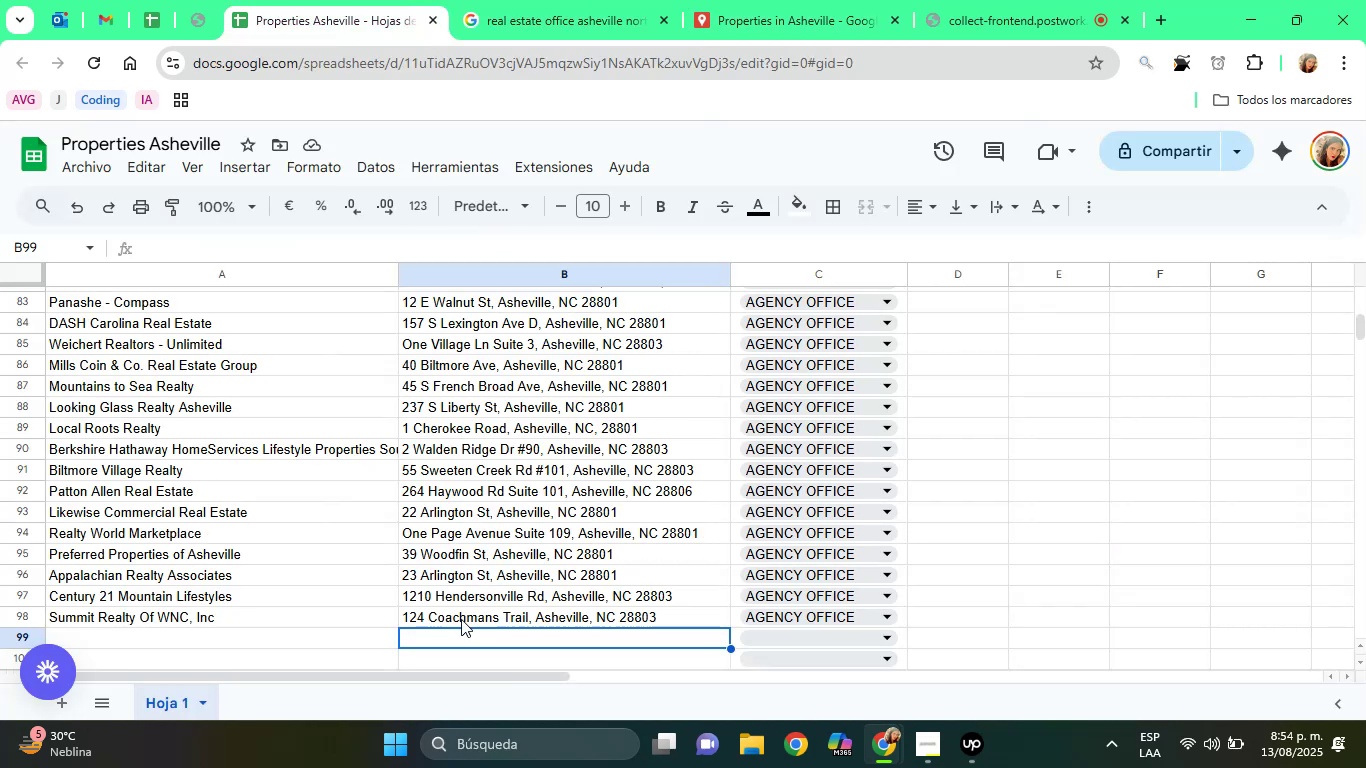 
right_click([454, 636])
 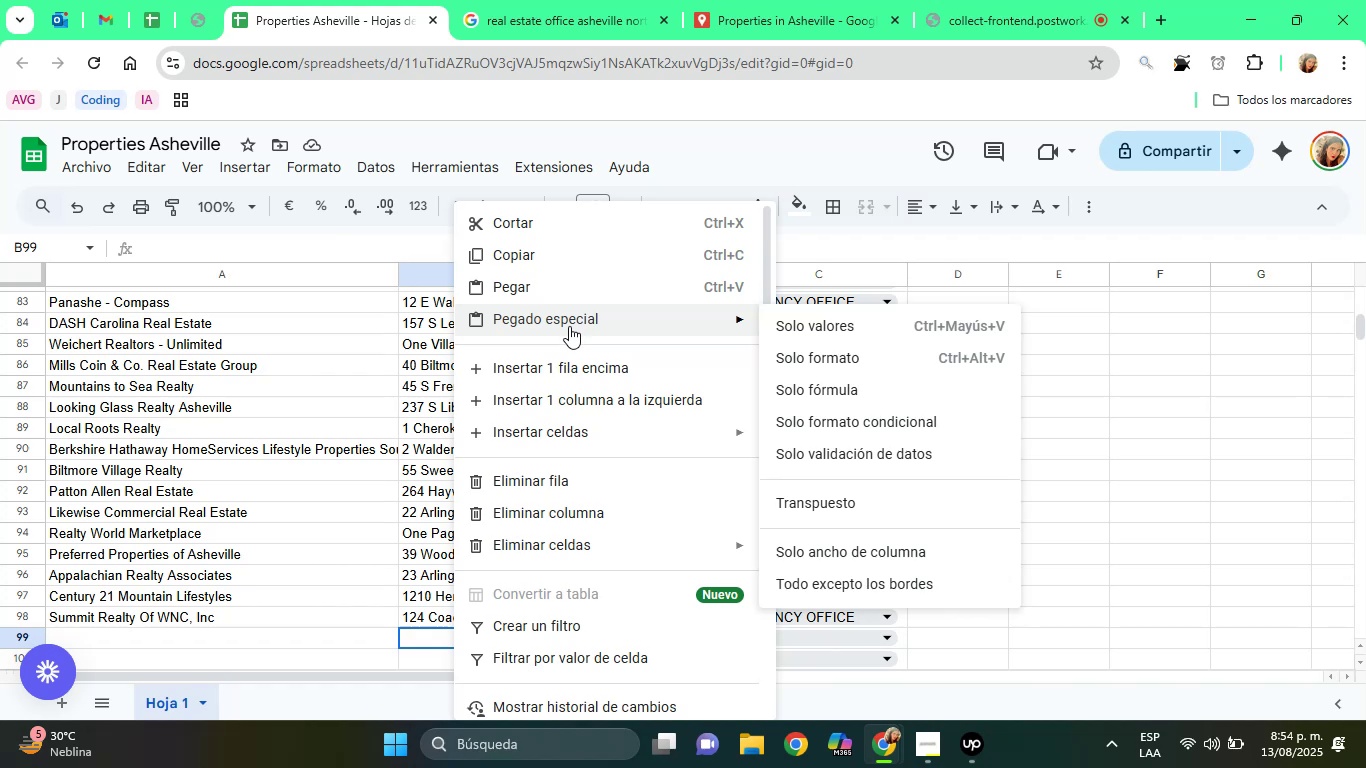 
wait(20.37)
 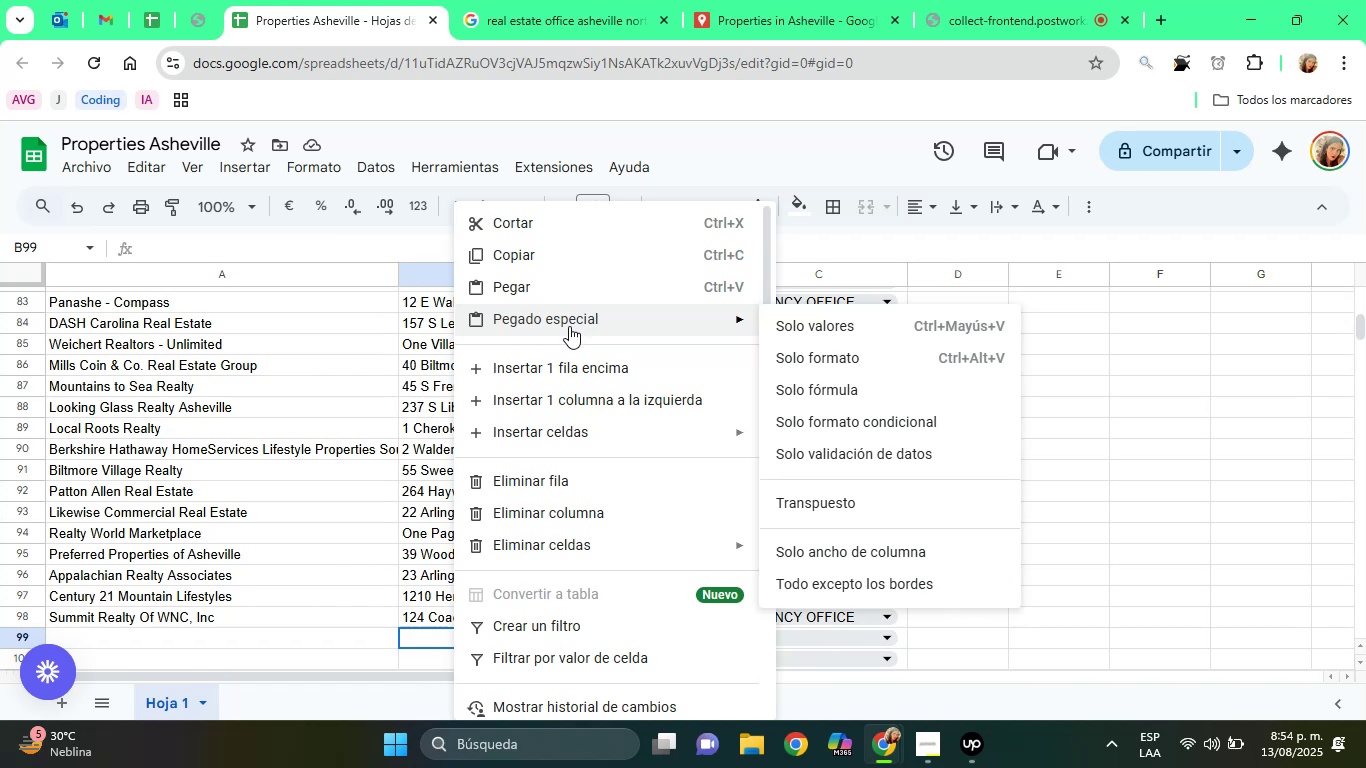 
left_click([826, 328])
 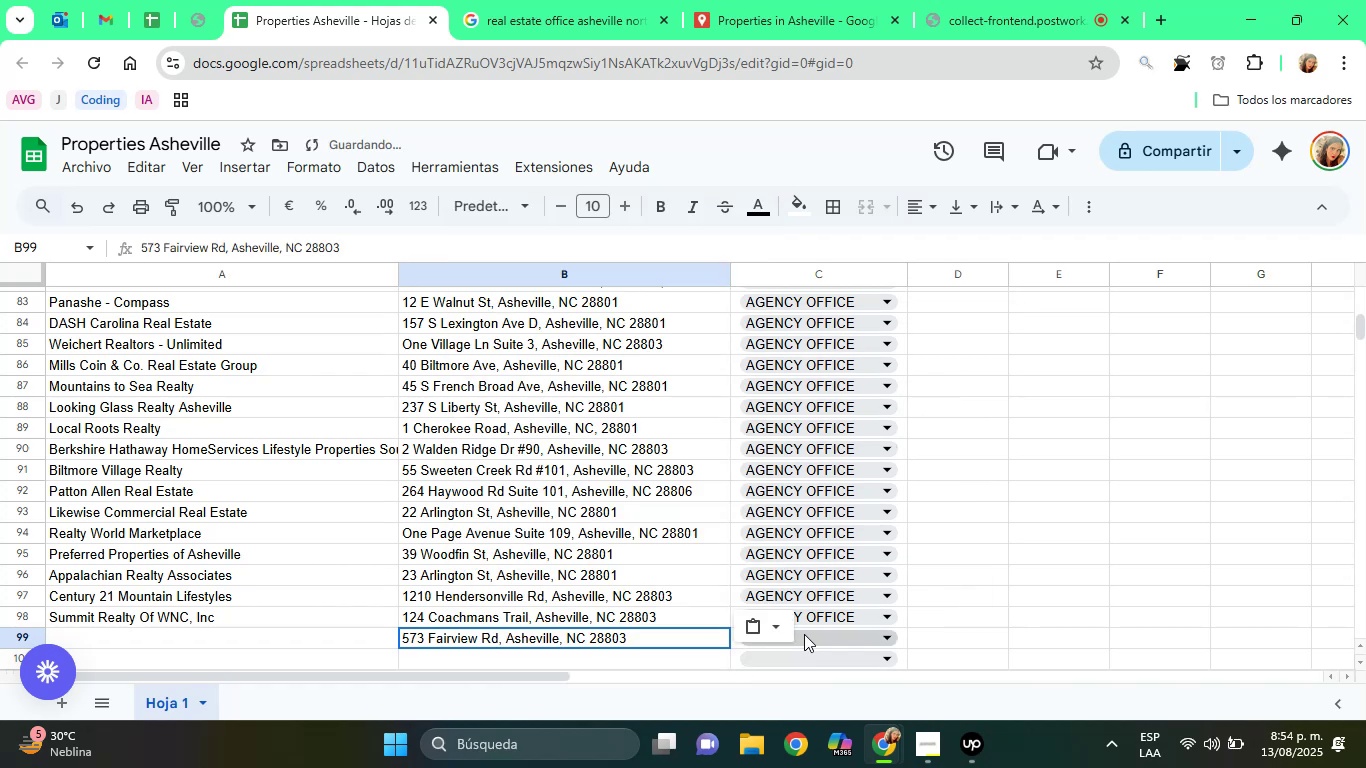 
left_click([808, 633])
 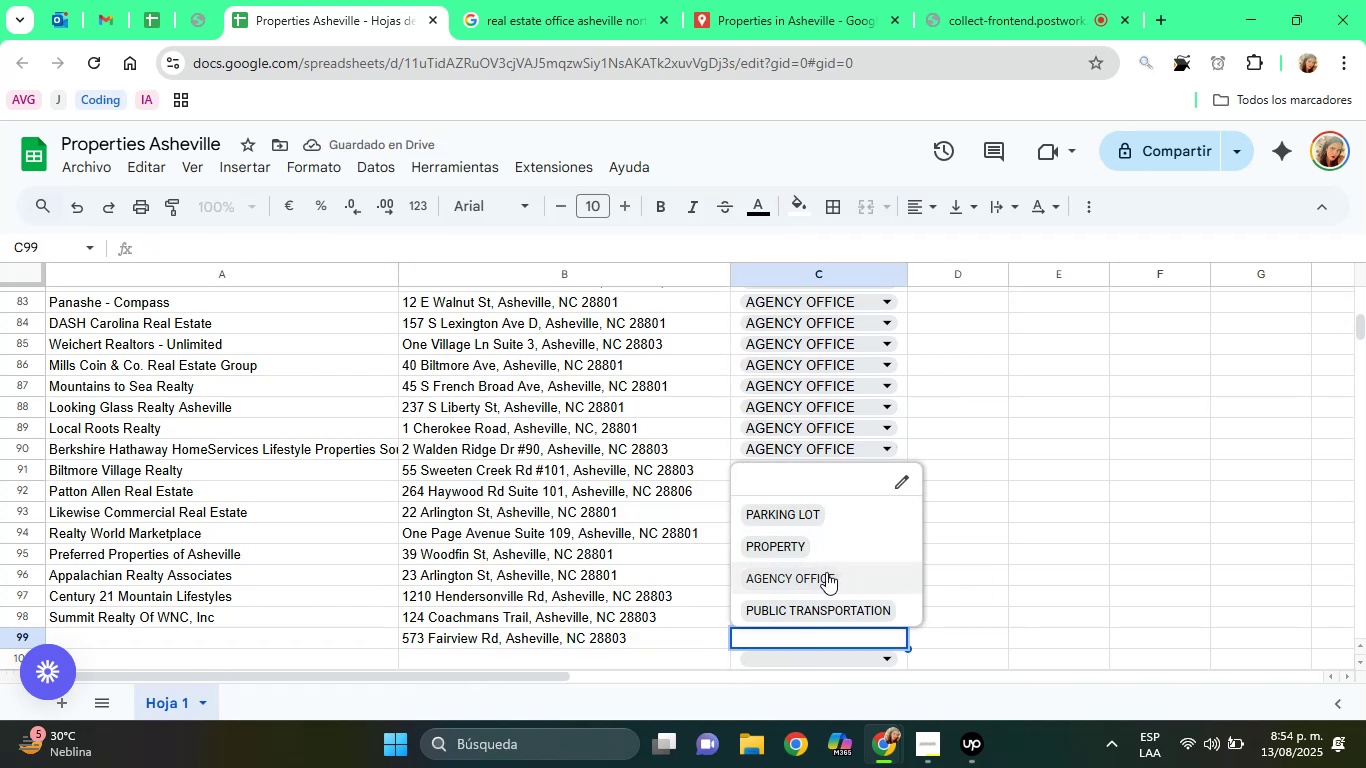 
left_click([826, 572])
 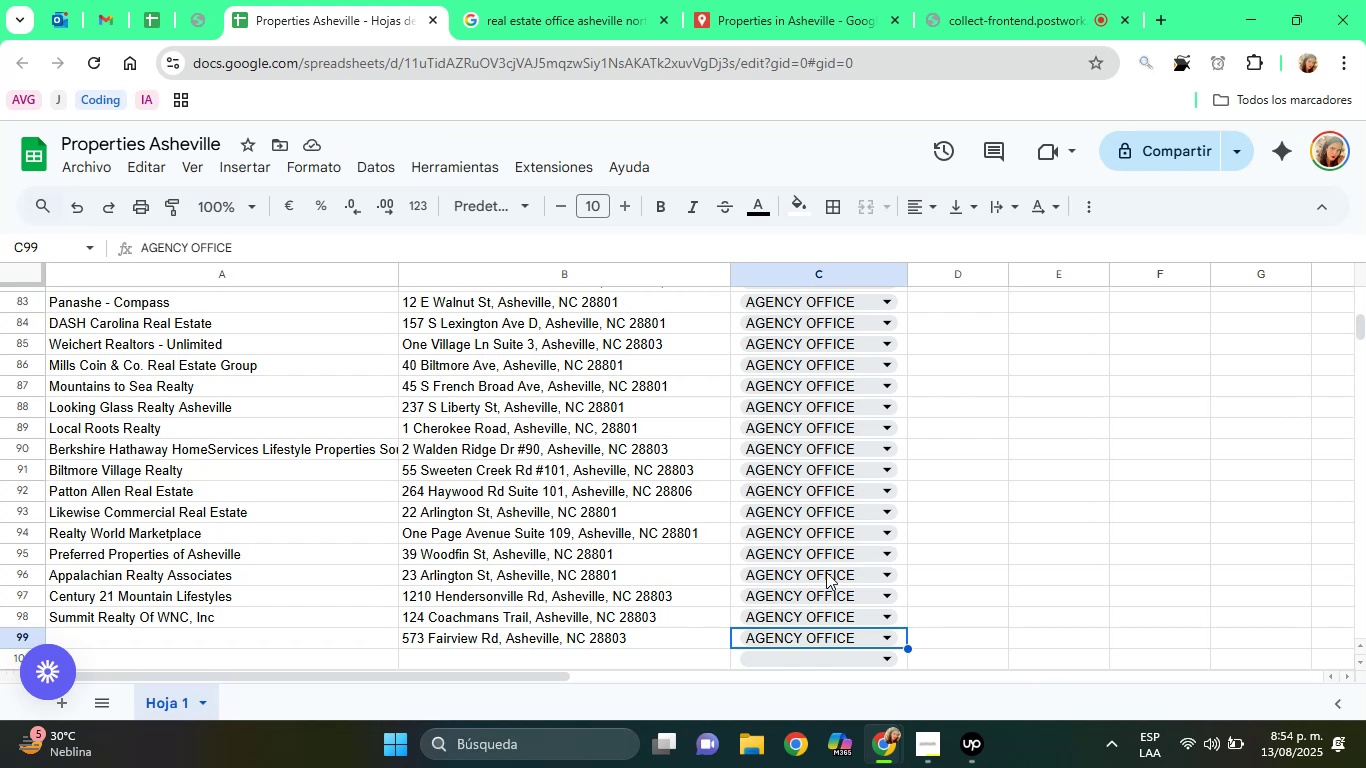 
wait(13.08)
 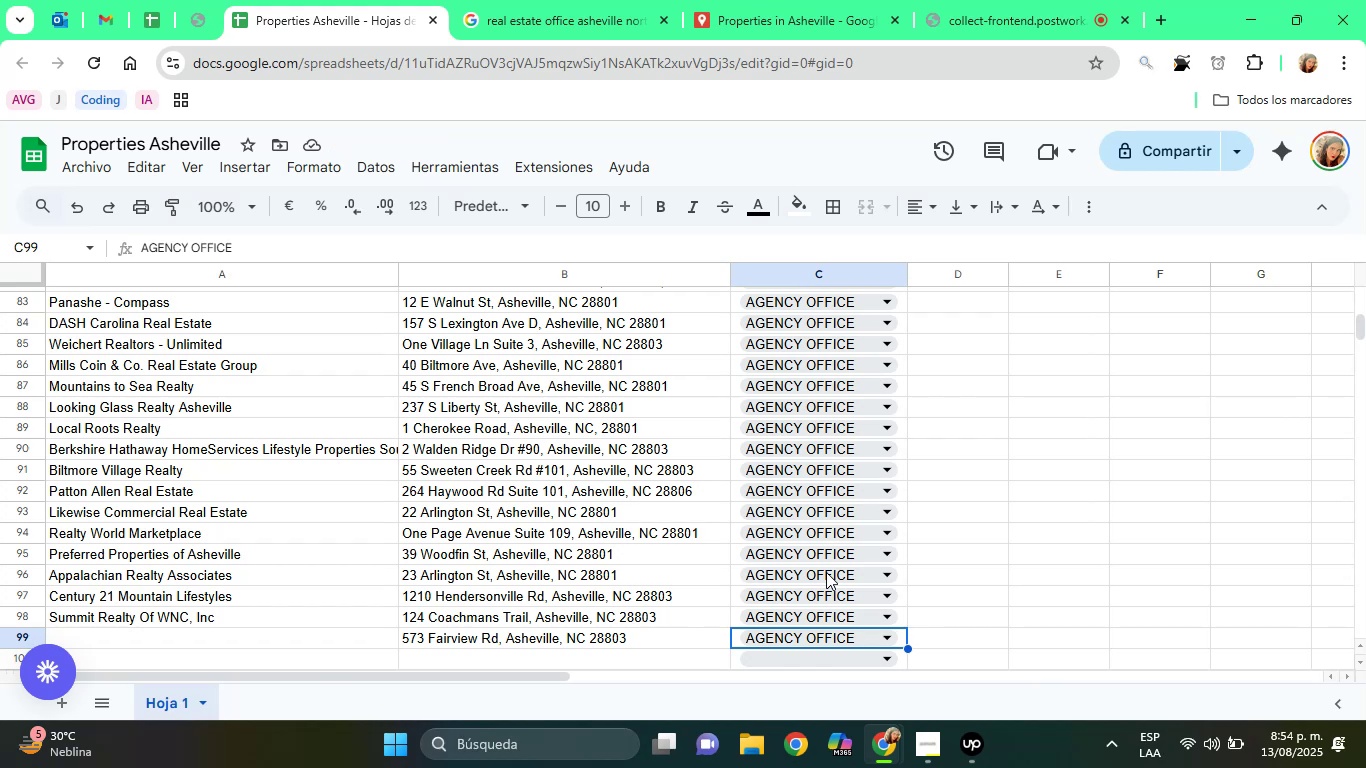 
left_click([554, 31])
 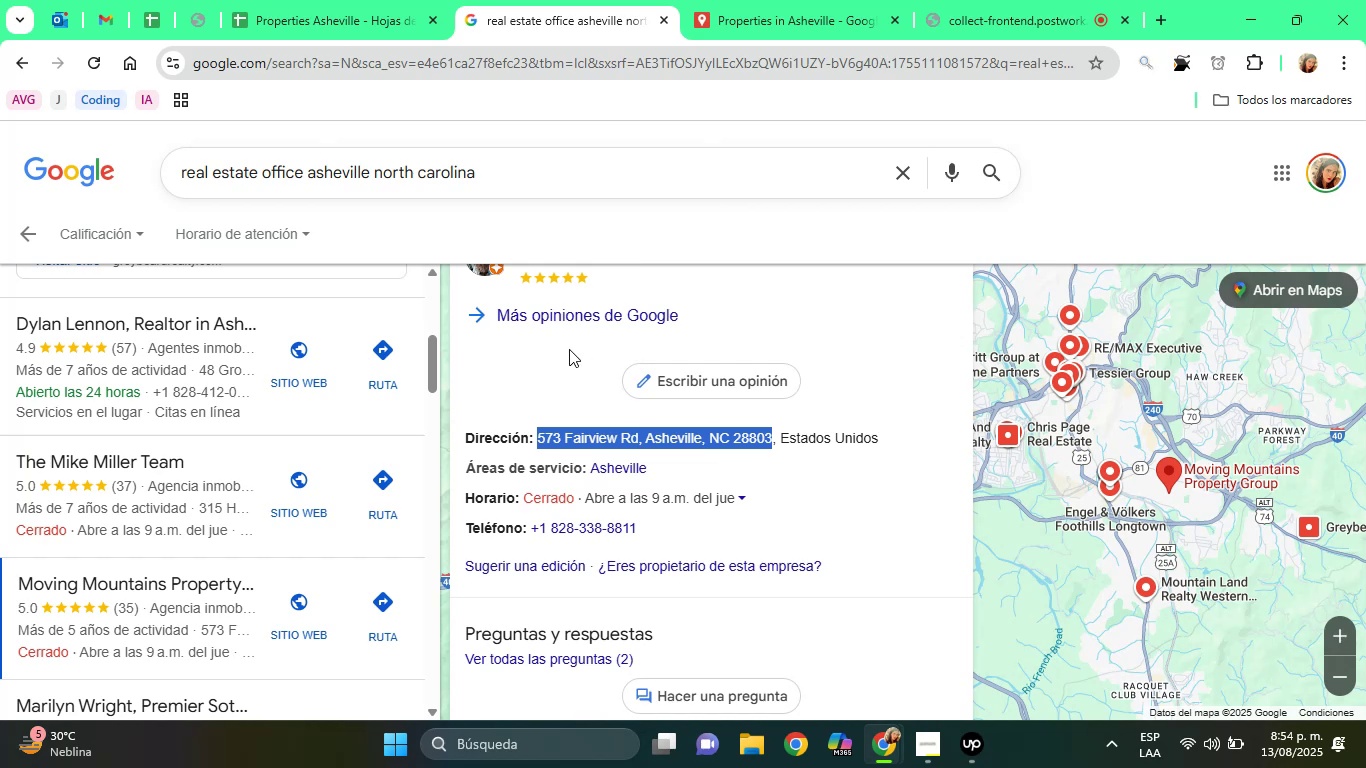 
left_click([569, 349])
 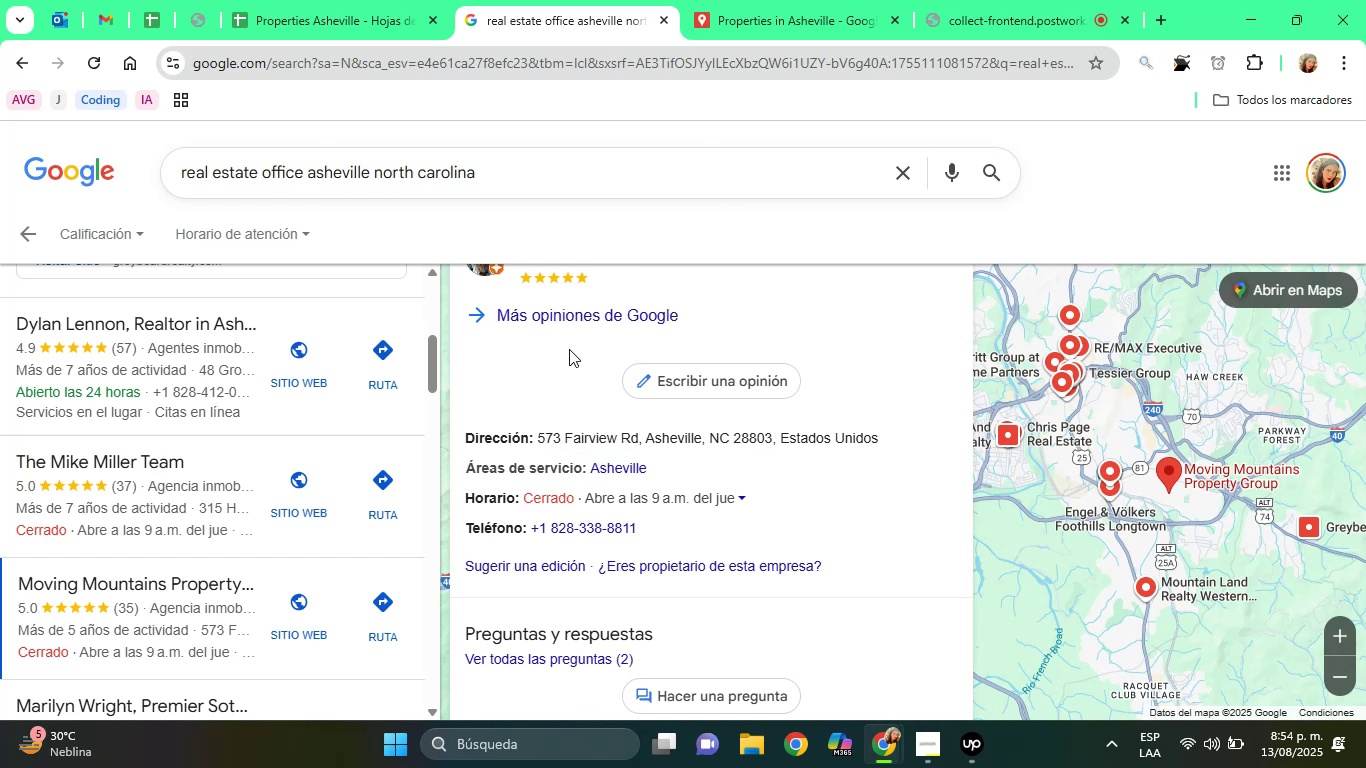 
hold_key(key=ArrowUp, duration=0.94)
 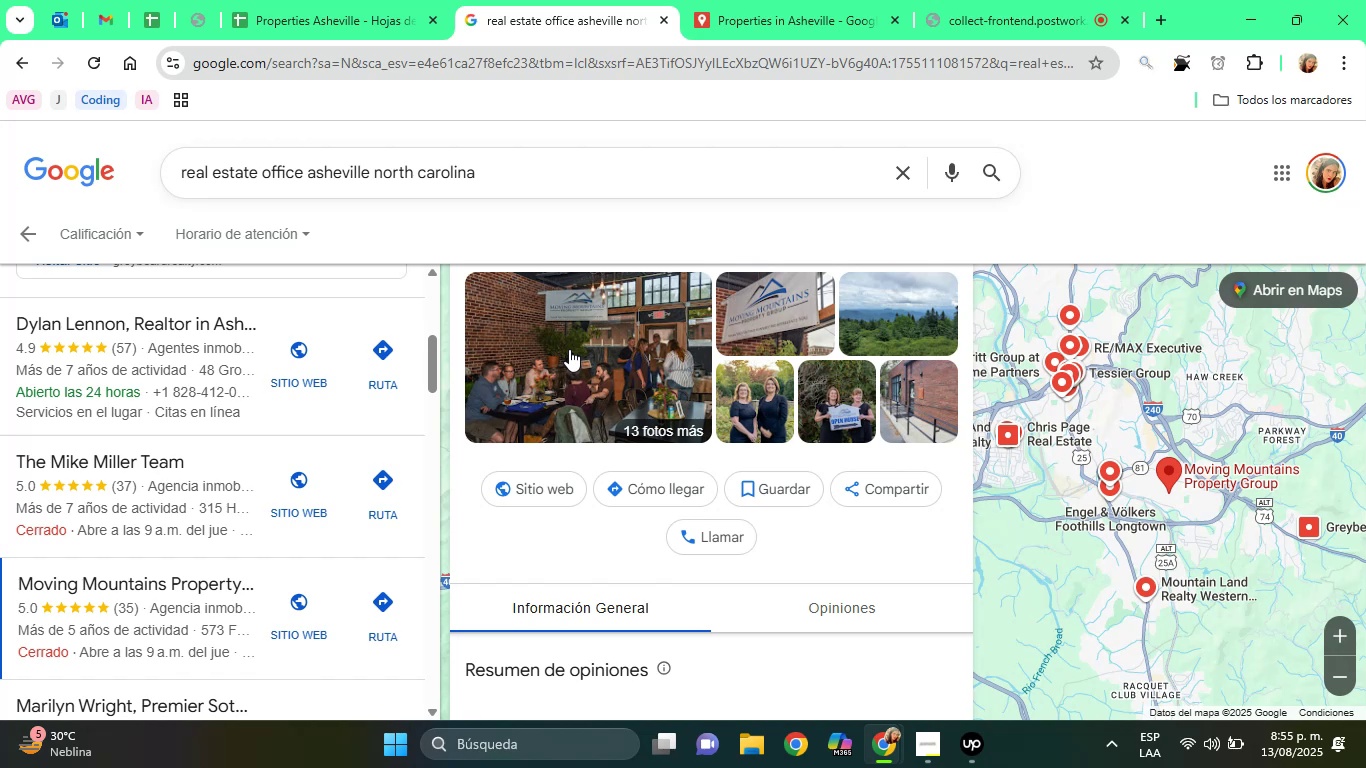 
wait(29.06)
 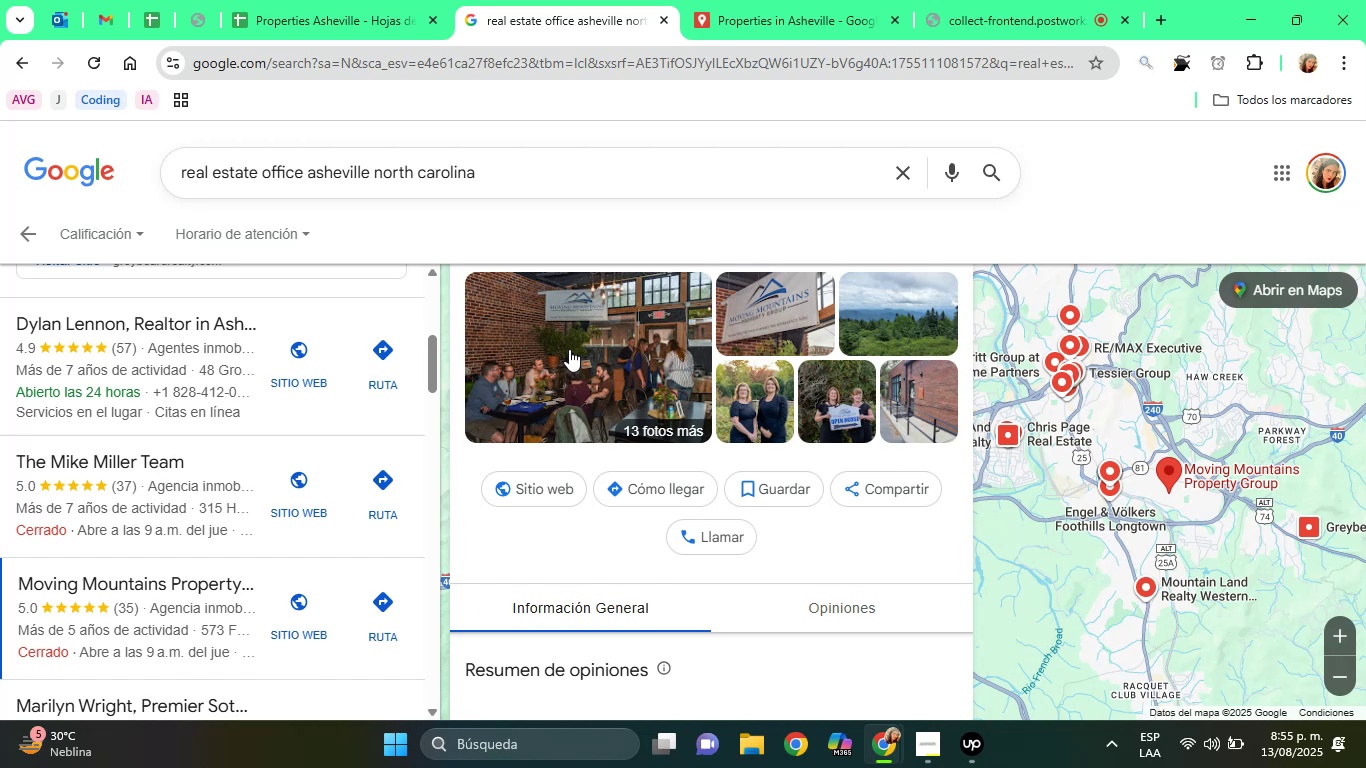 
left_click([815, 542])
 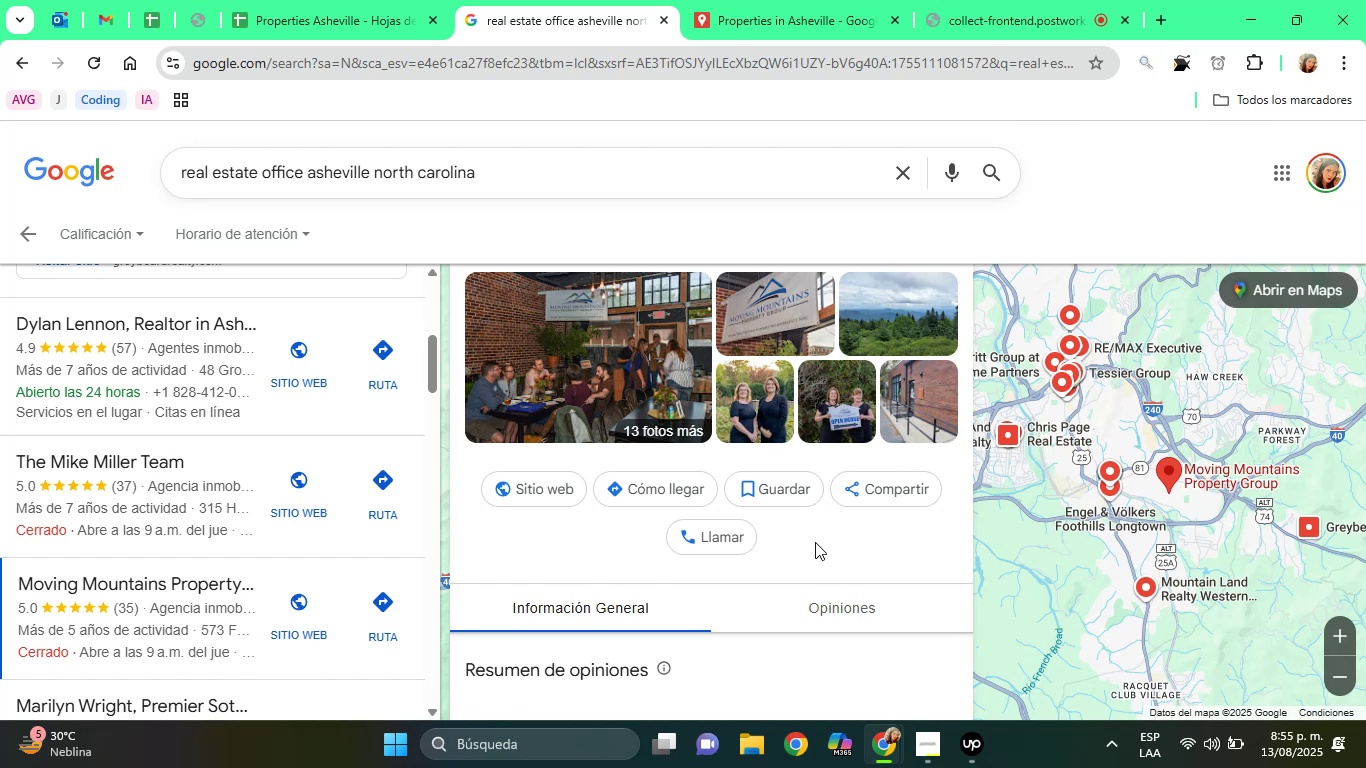 
hold_key(key=ArrowUp, duration=1.03)
 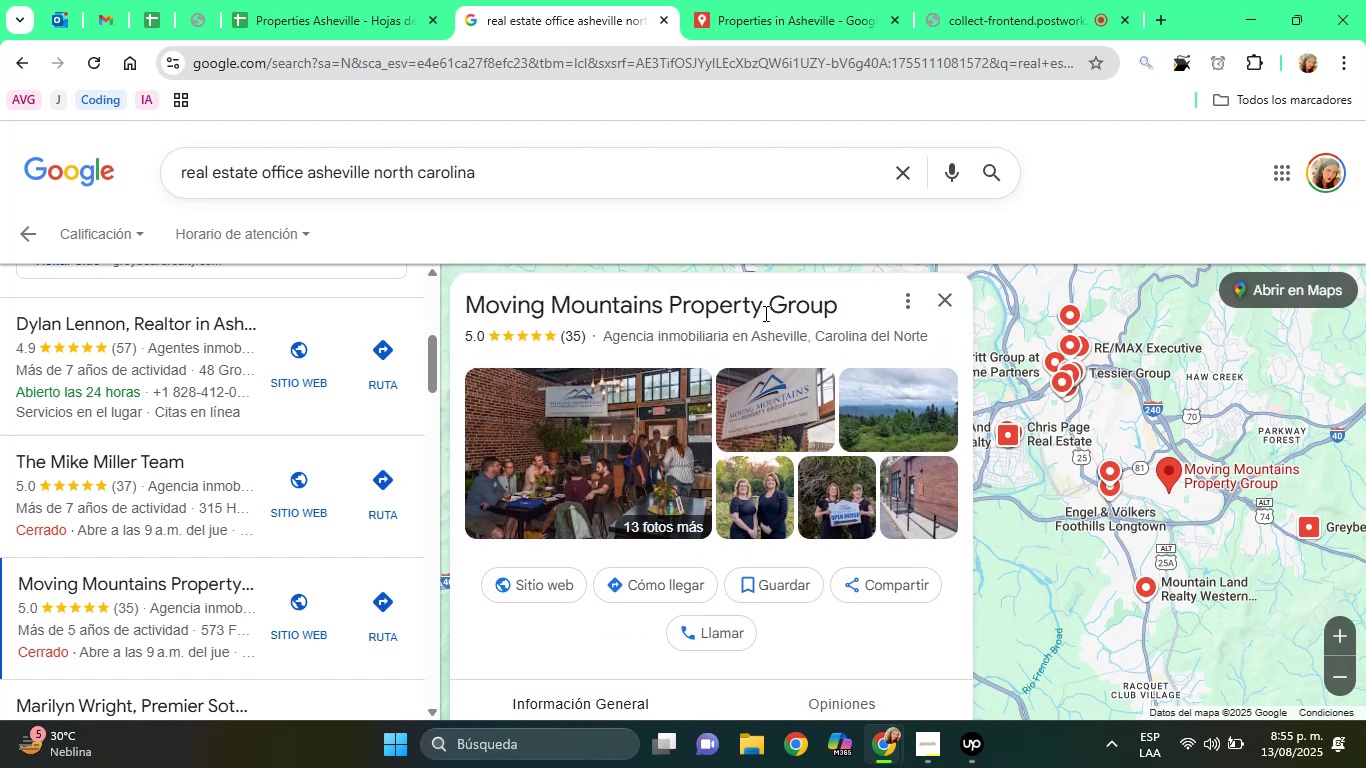 
double_click([764, 313])
 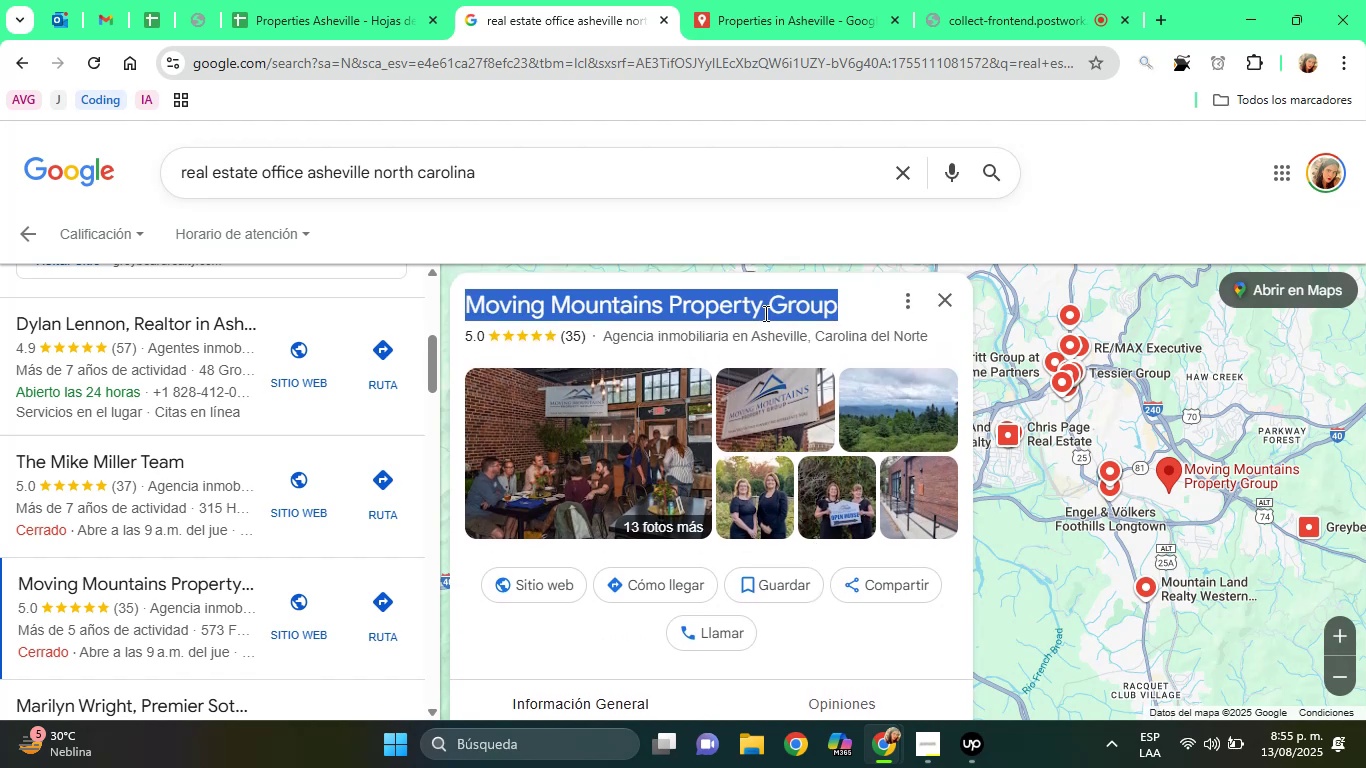 
triple_click([764, 313])
 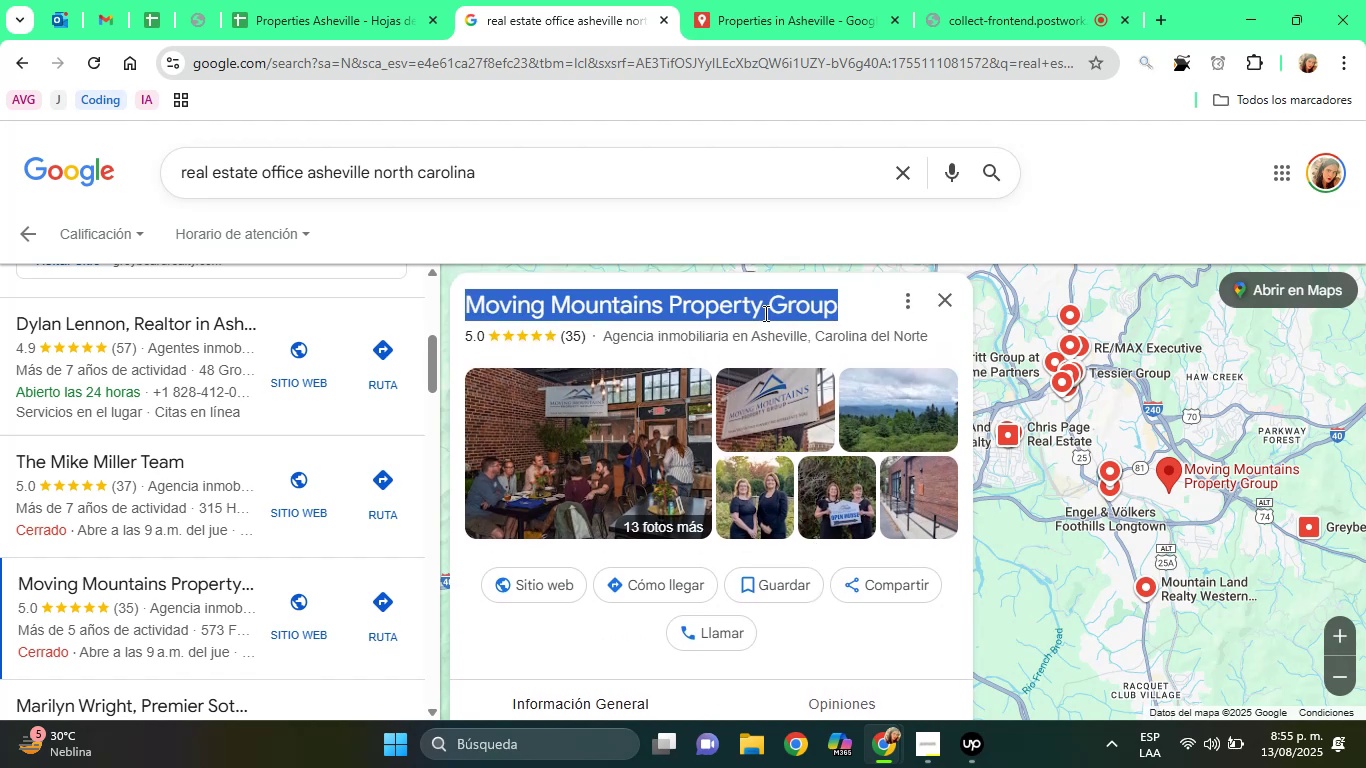 
right_click([764, 313])
 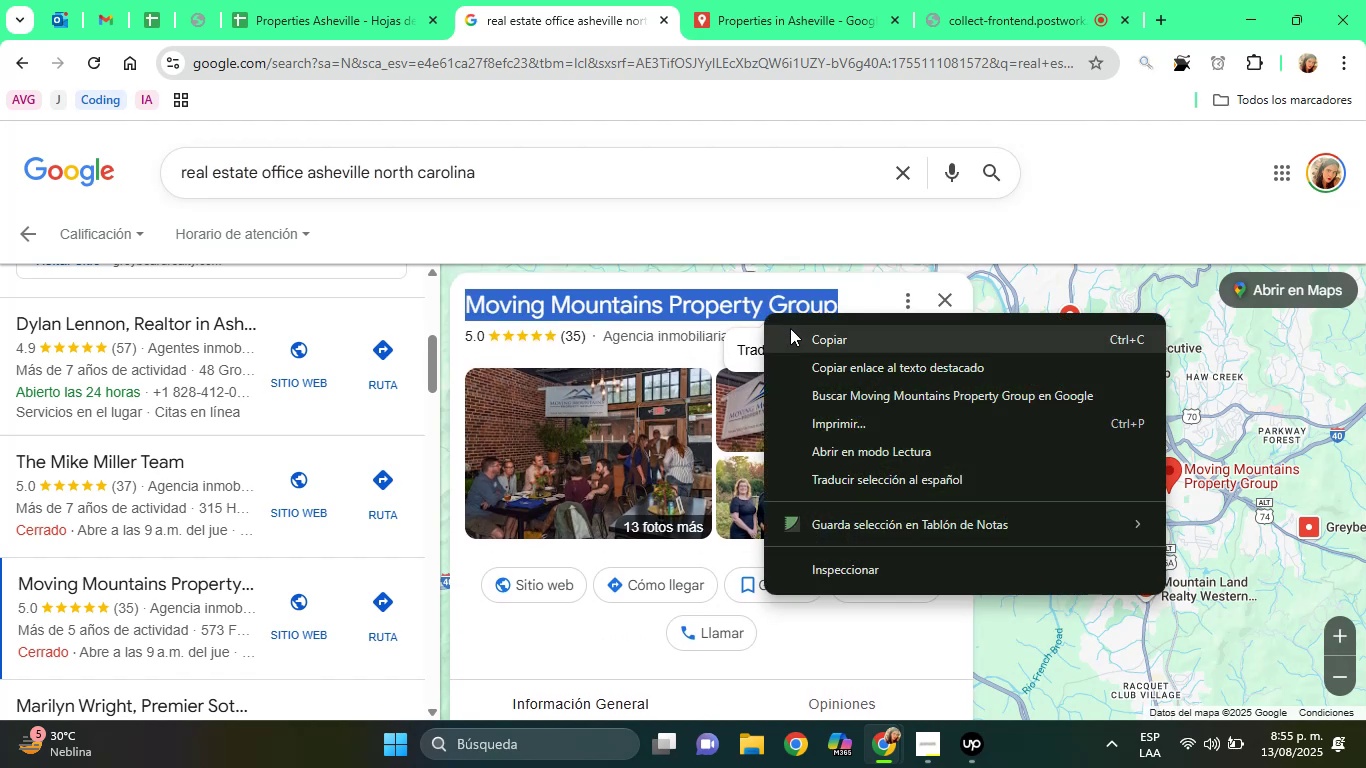 
left_click([790, 328])
 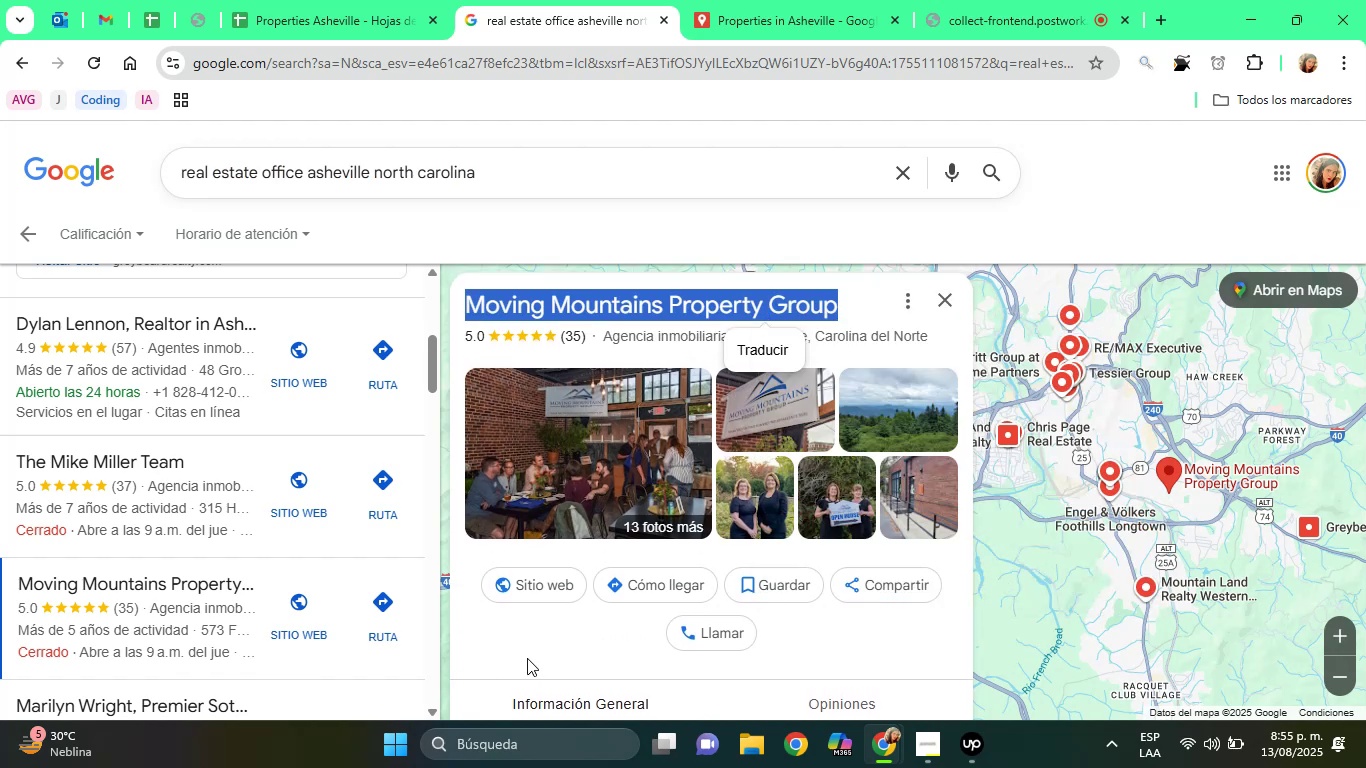 
left_click([526, 657])
 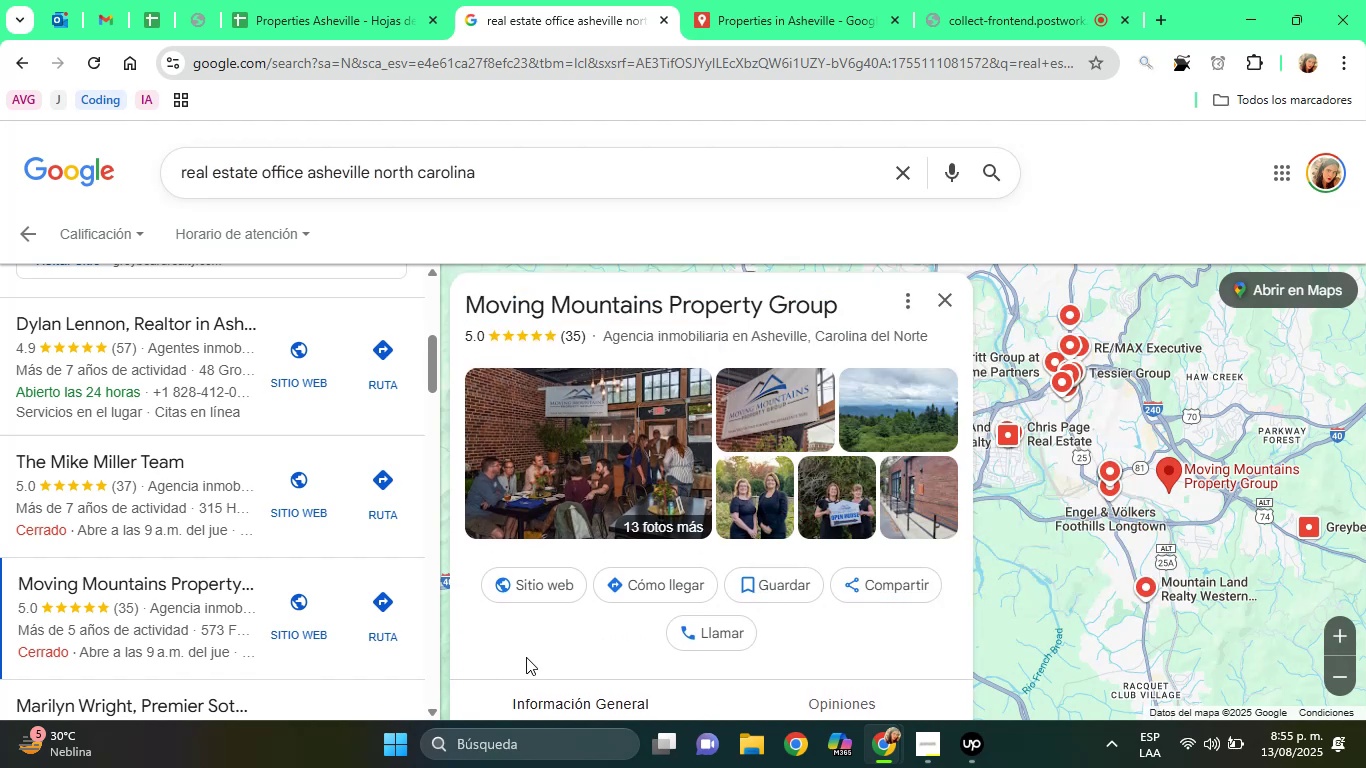 
hold_key(key=ArrowDown, duration=1.22)
 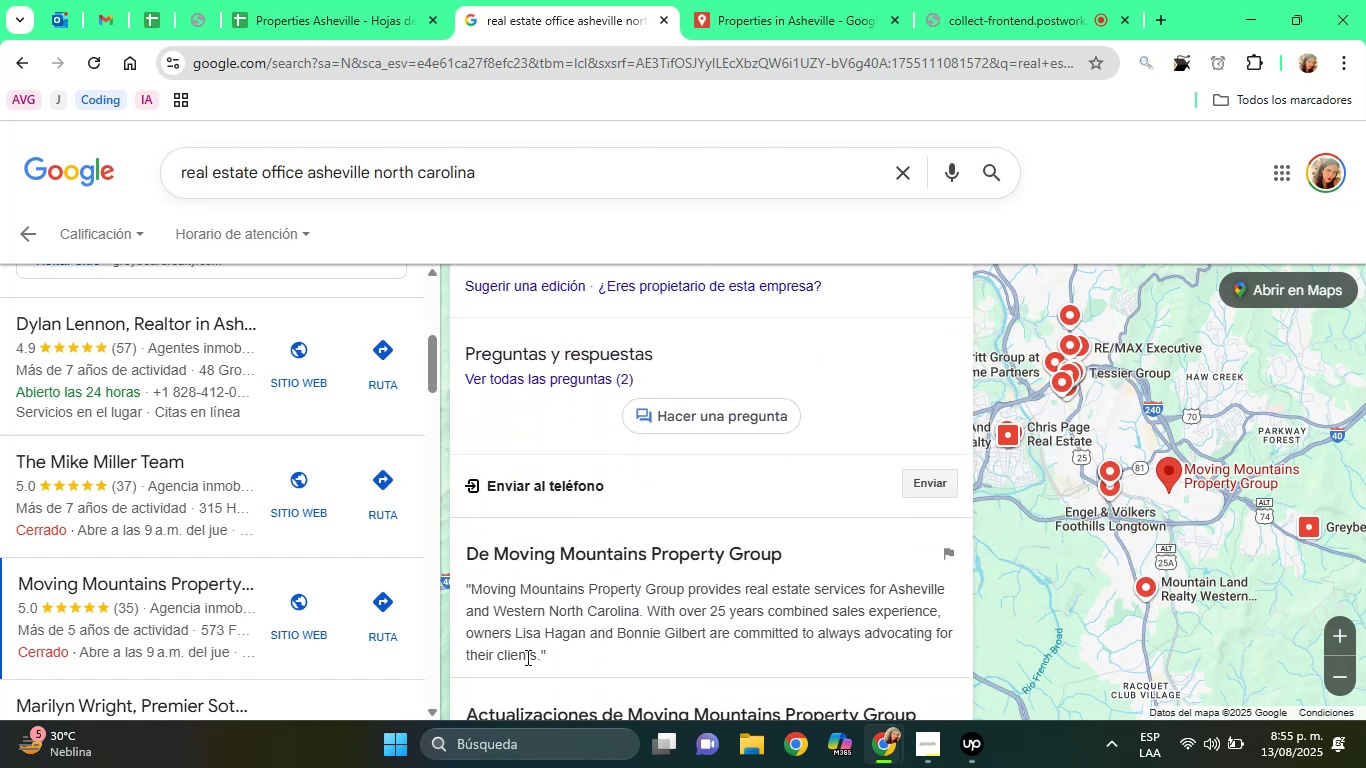 
key(ArrowUp)
 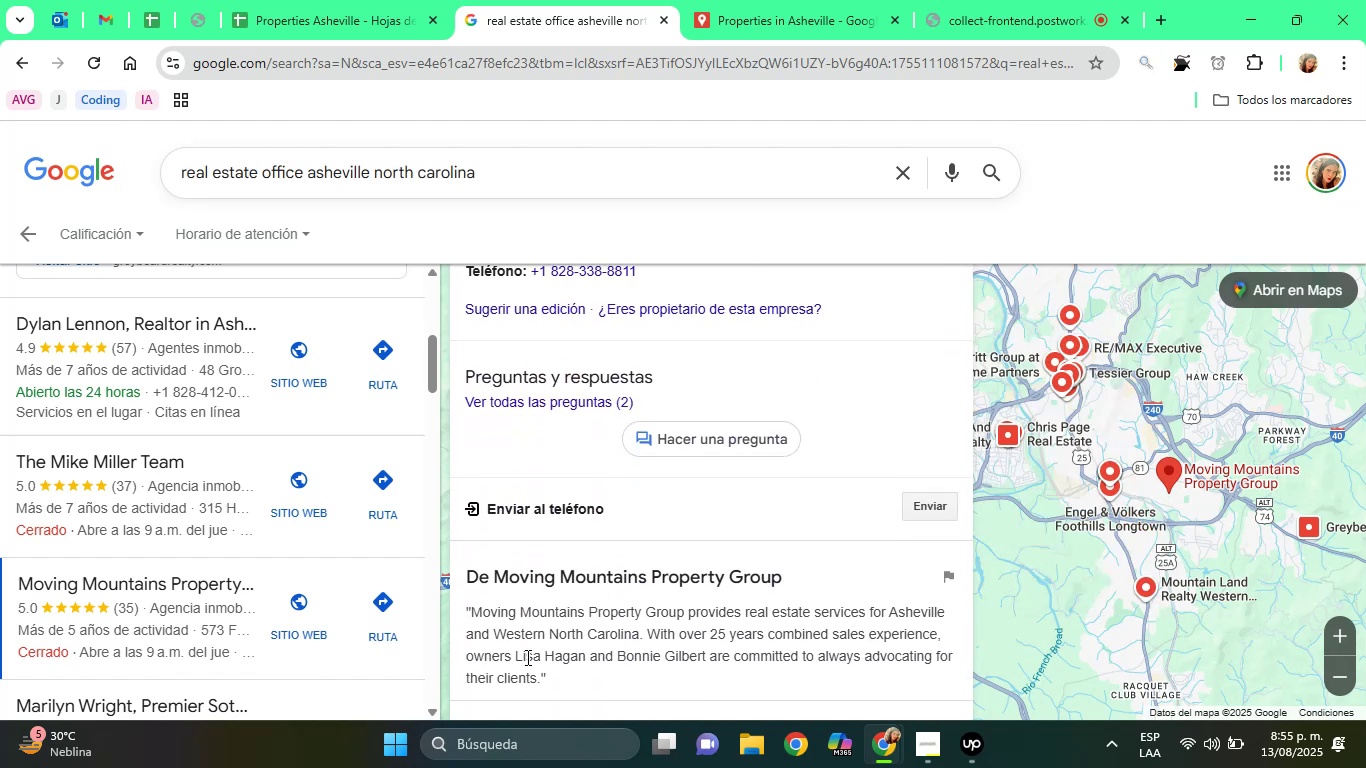 
hold_key(key=ArrowUp, duration=0.52)
 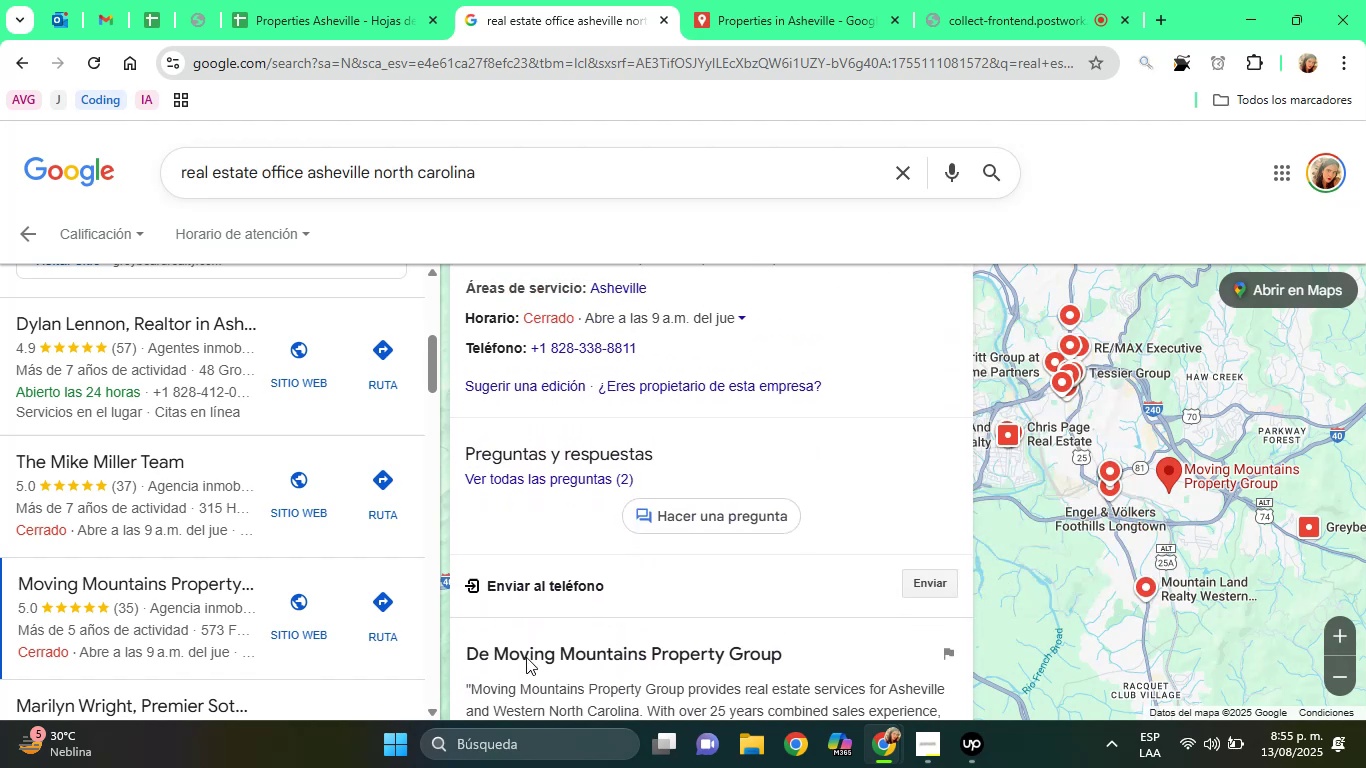 
key(ArrowUp)
 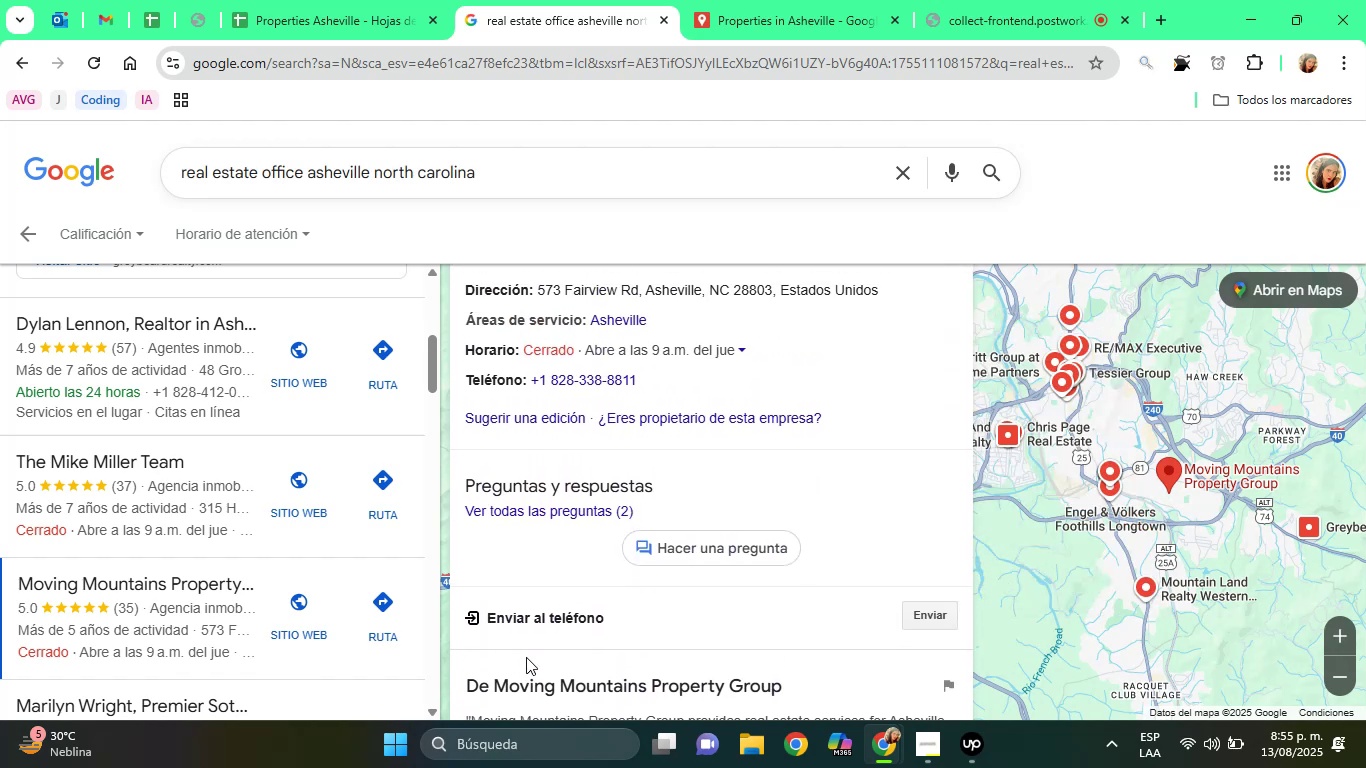 
key(ArrowUp)
 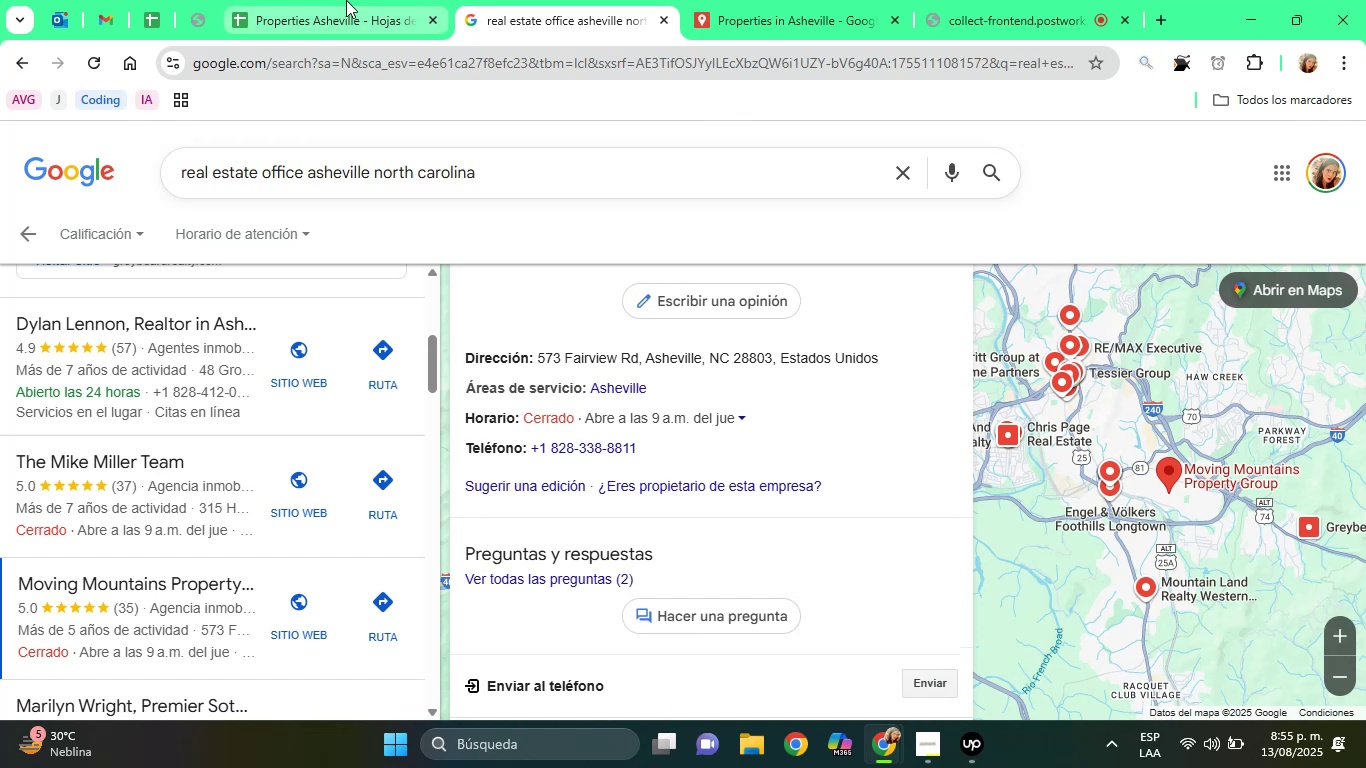 
left_click([339, 0])
 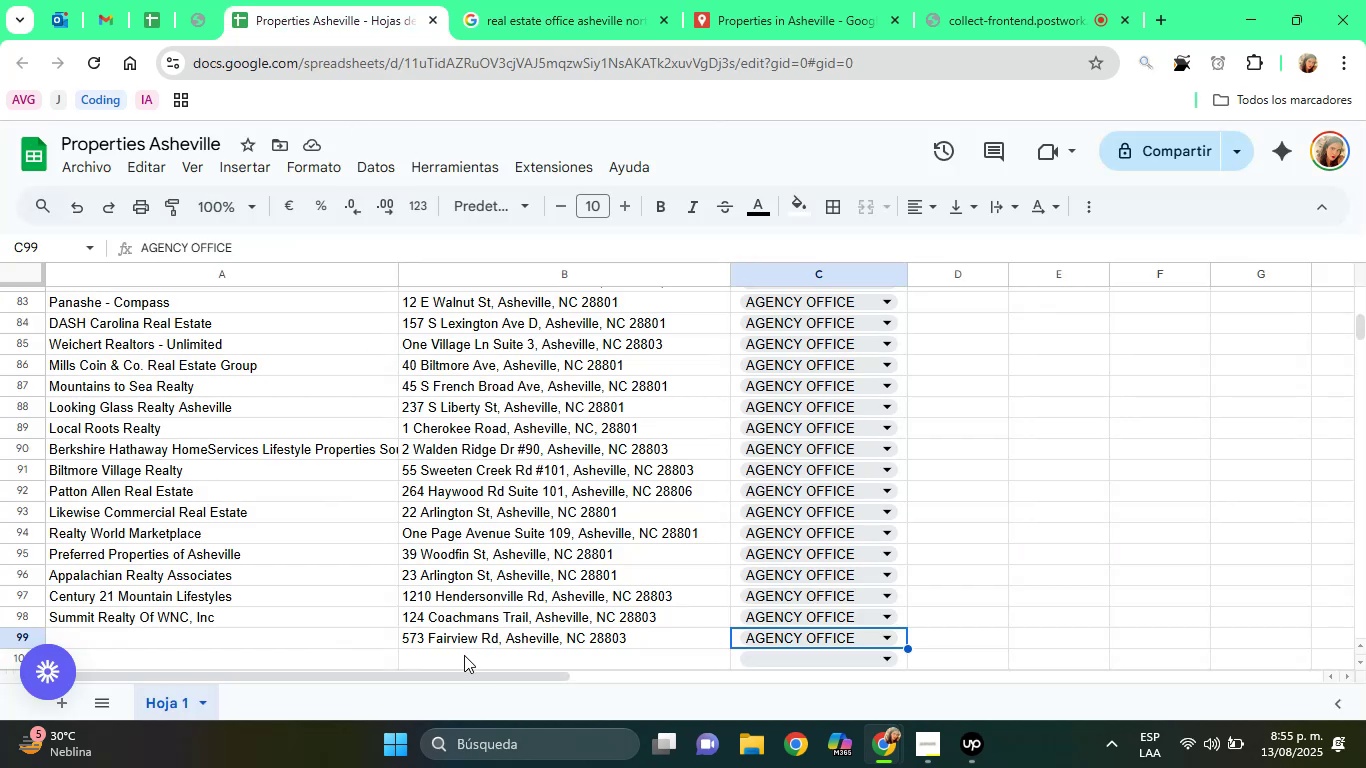 
left_click([326, 633])
 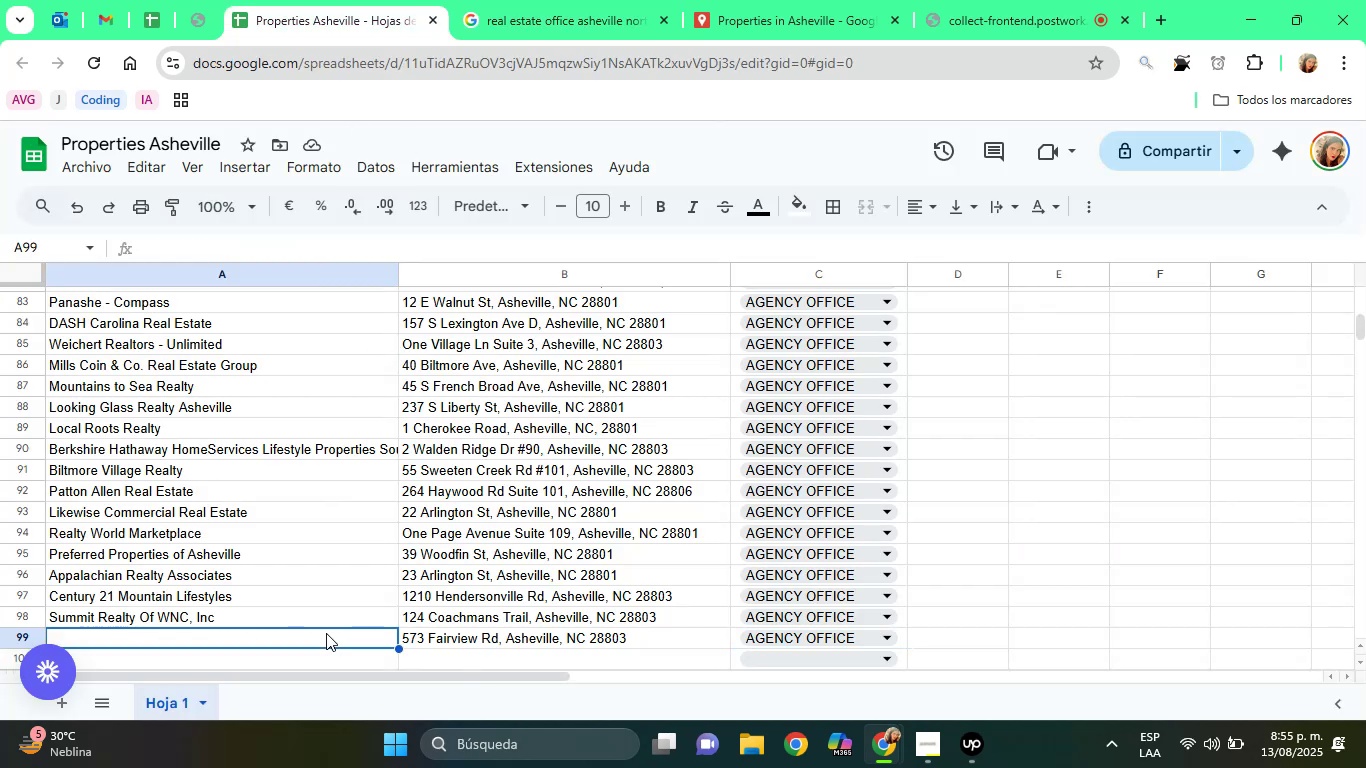 
right_click([326, 633])
 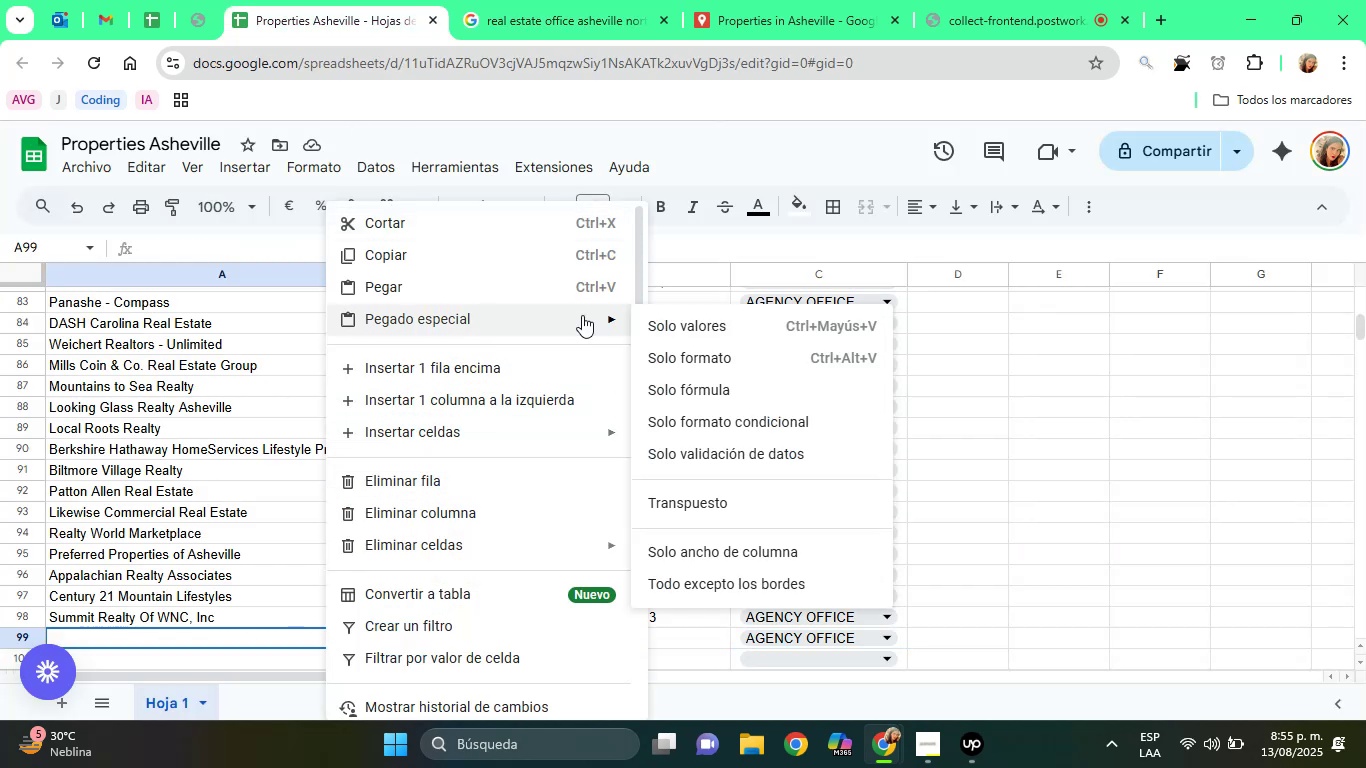 
left_click([667, 317])
 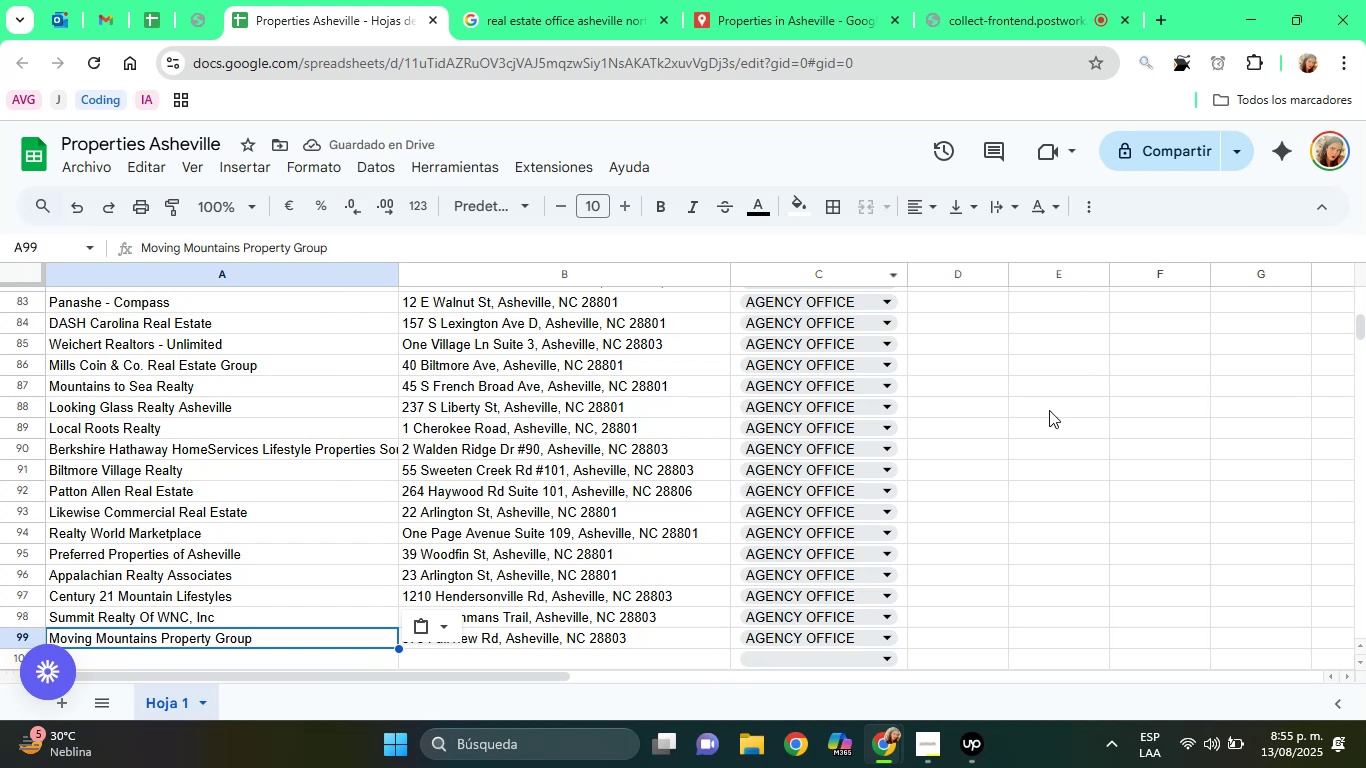 
wait(5.99)
 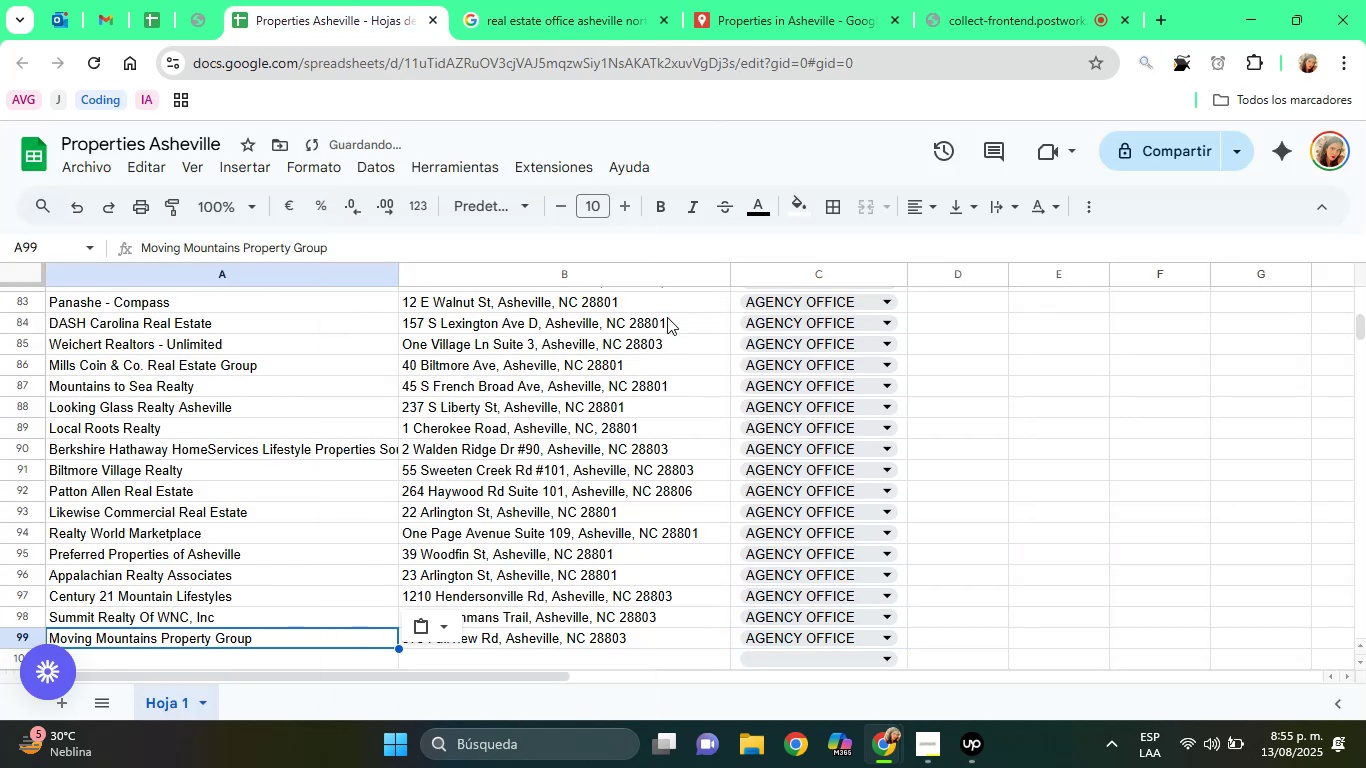 
left_click([586, 639])
 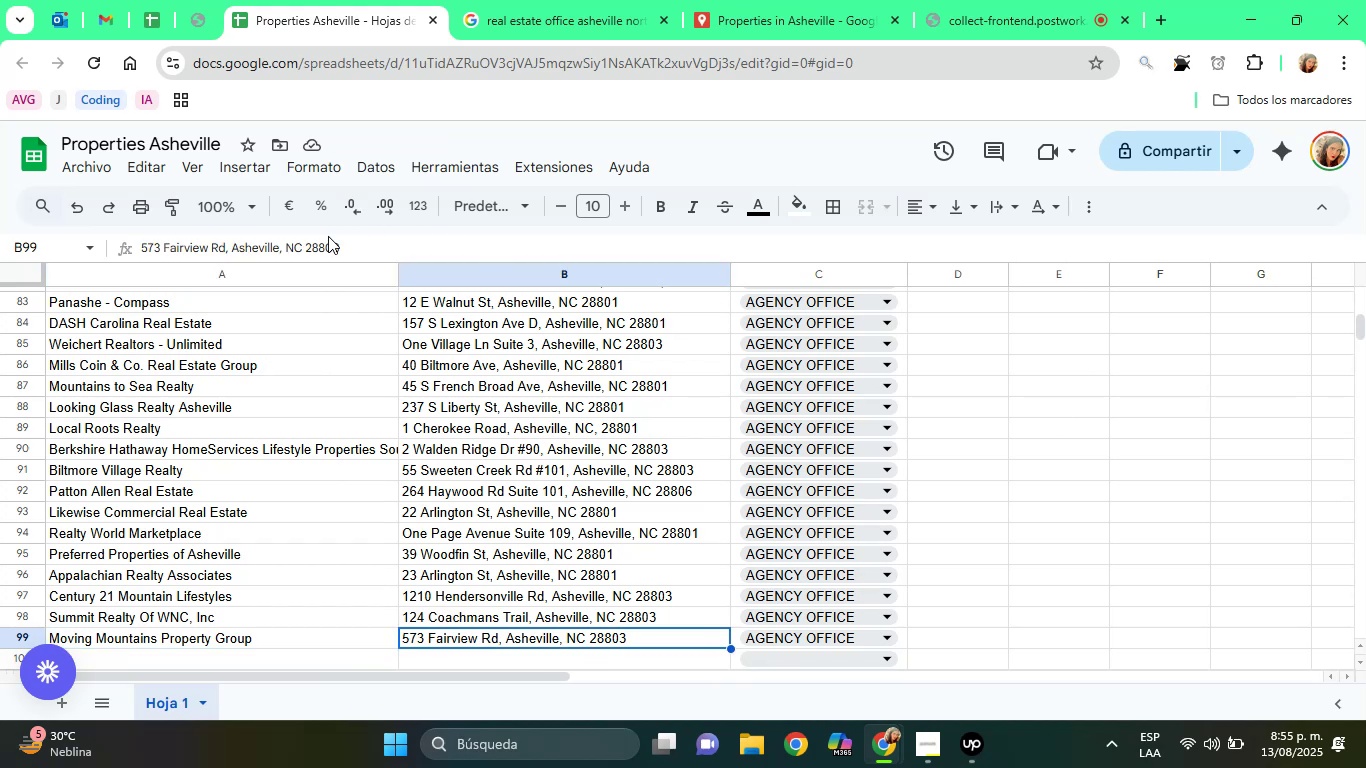 
double_click([325, 242])
 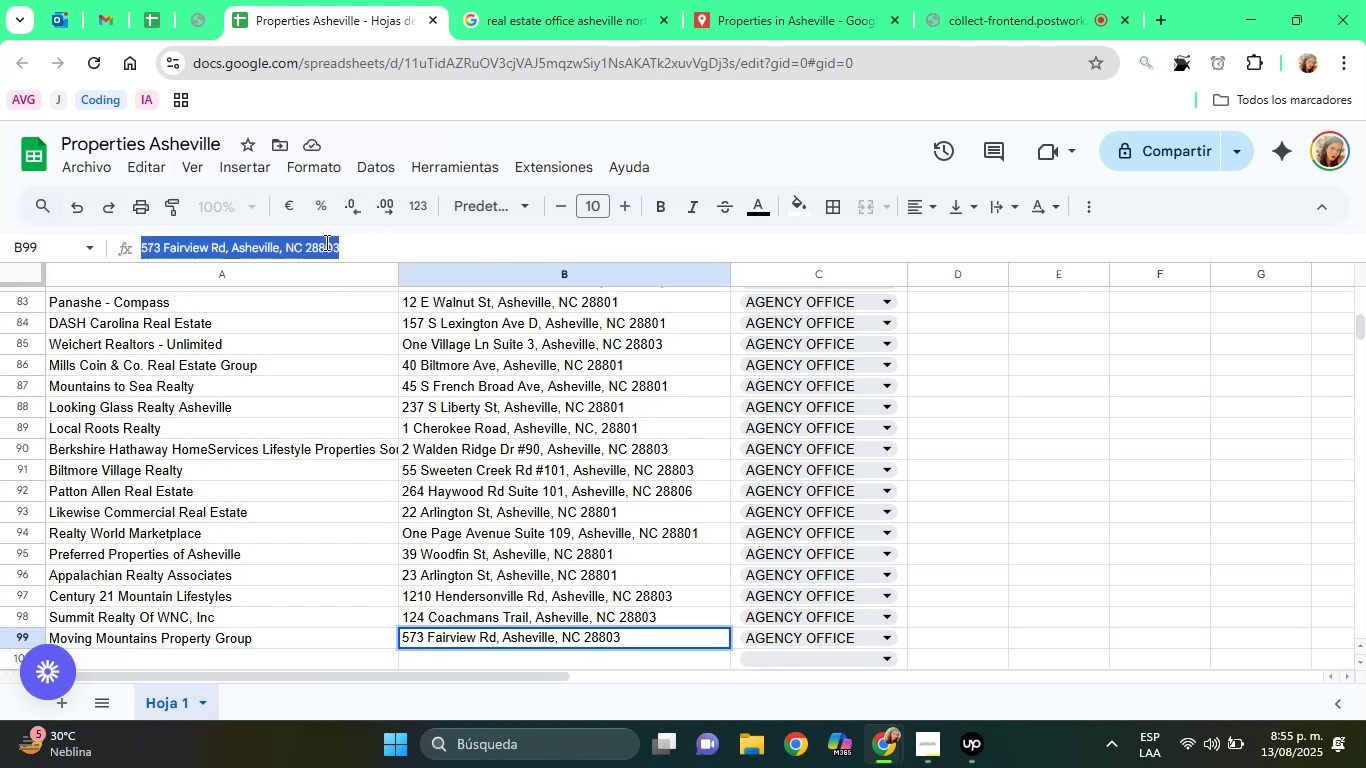 
triple_click([325, 242])
 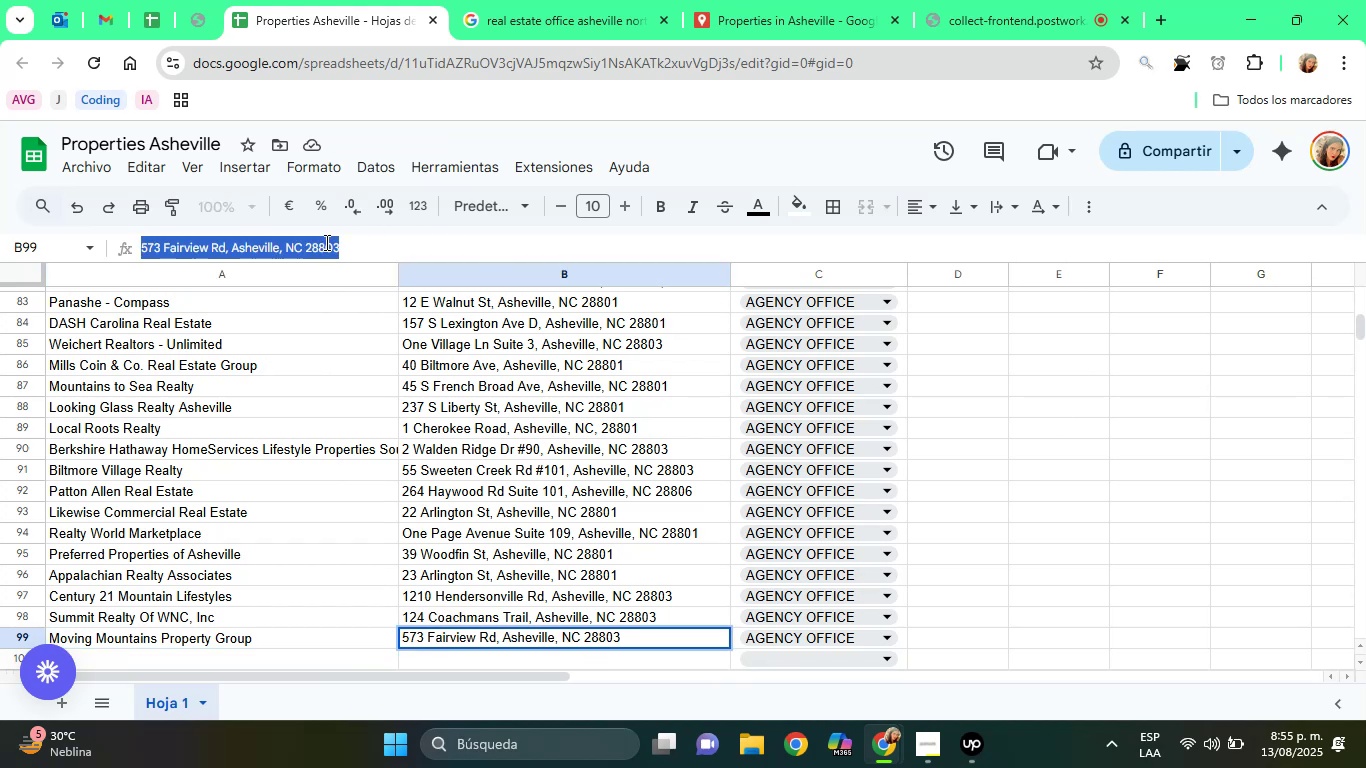 
right_click([325, 242])
 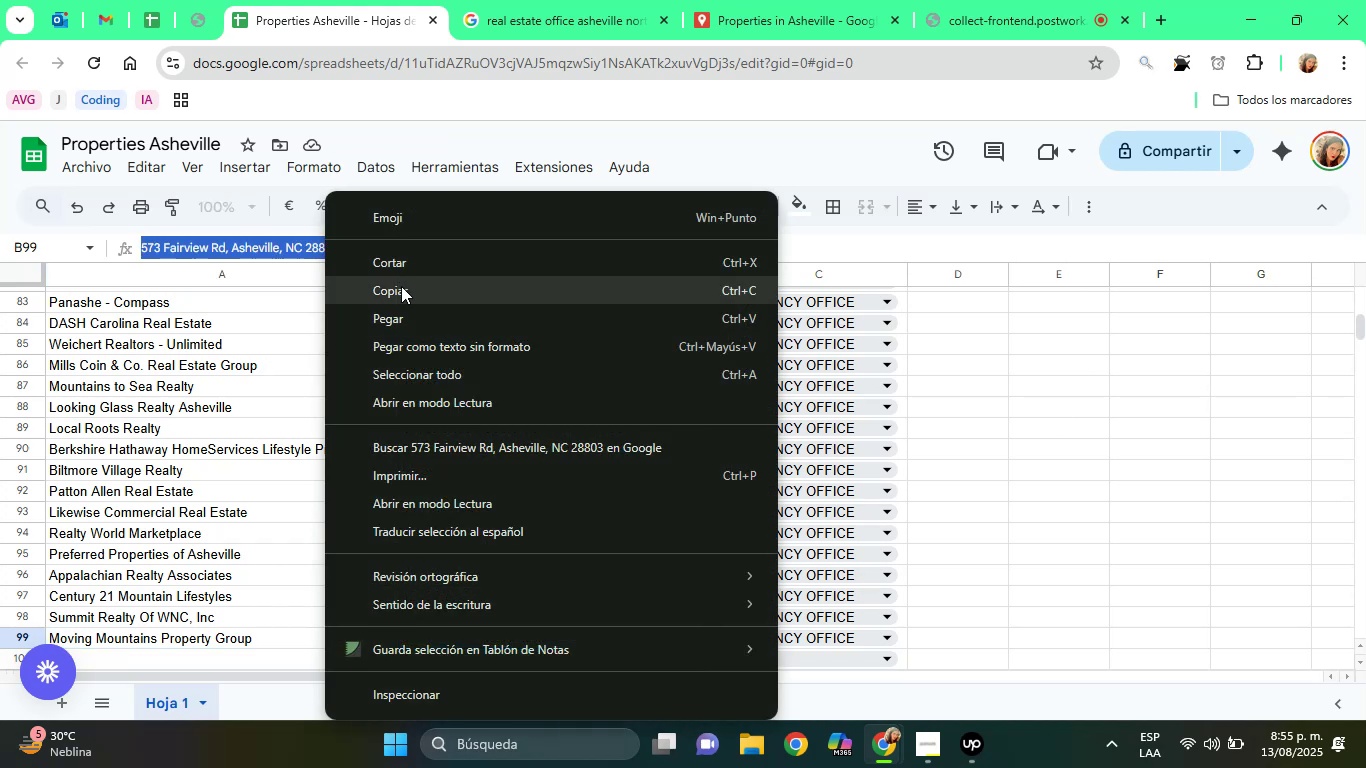 
left_click([401, 287])
 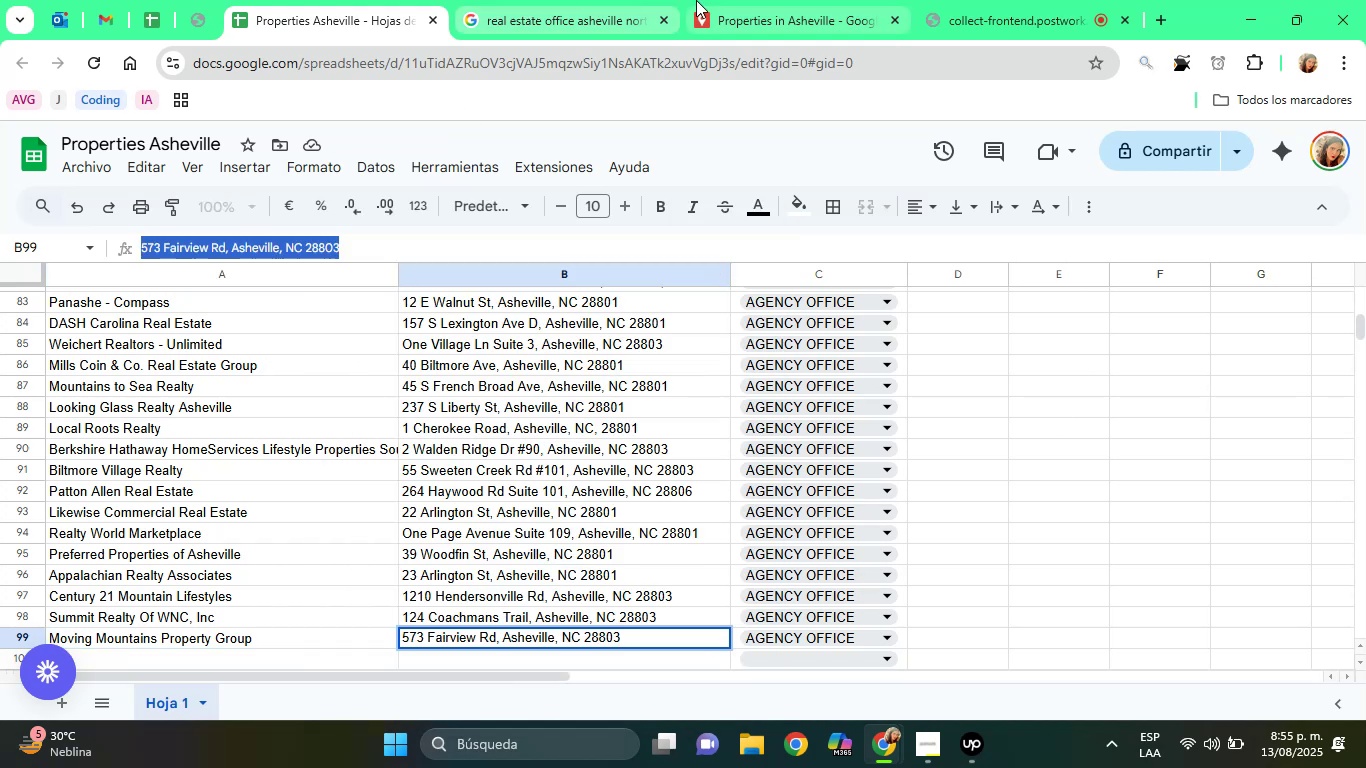 
left_click([696, 0])
 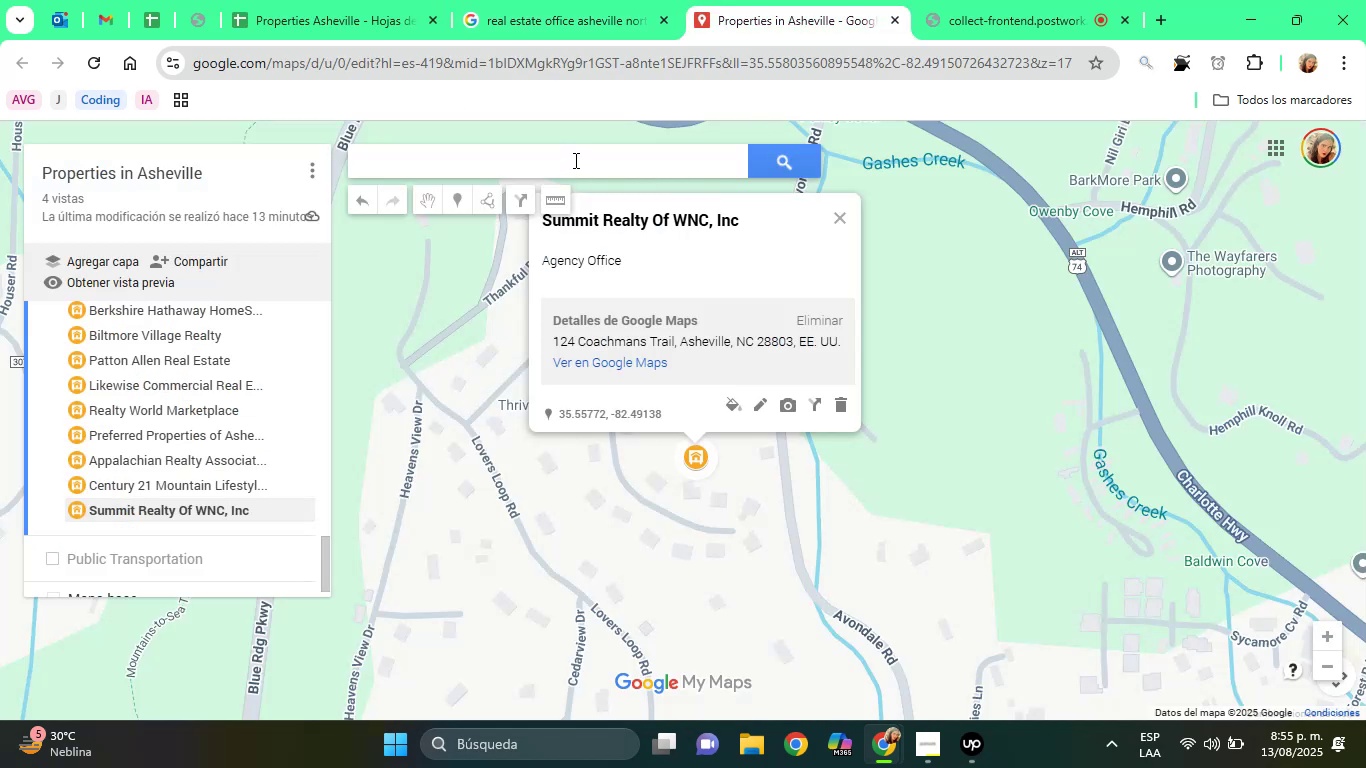 
right_click([567, 149])
 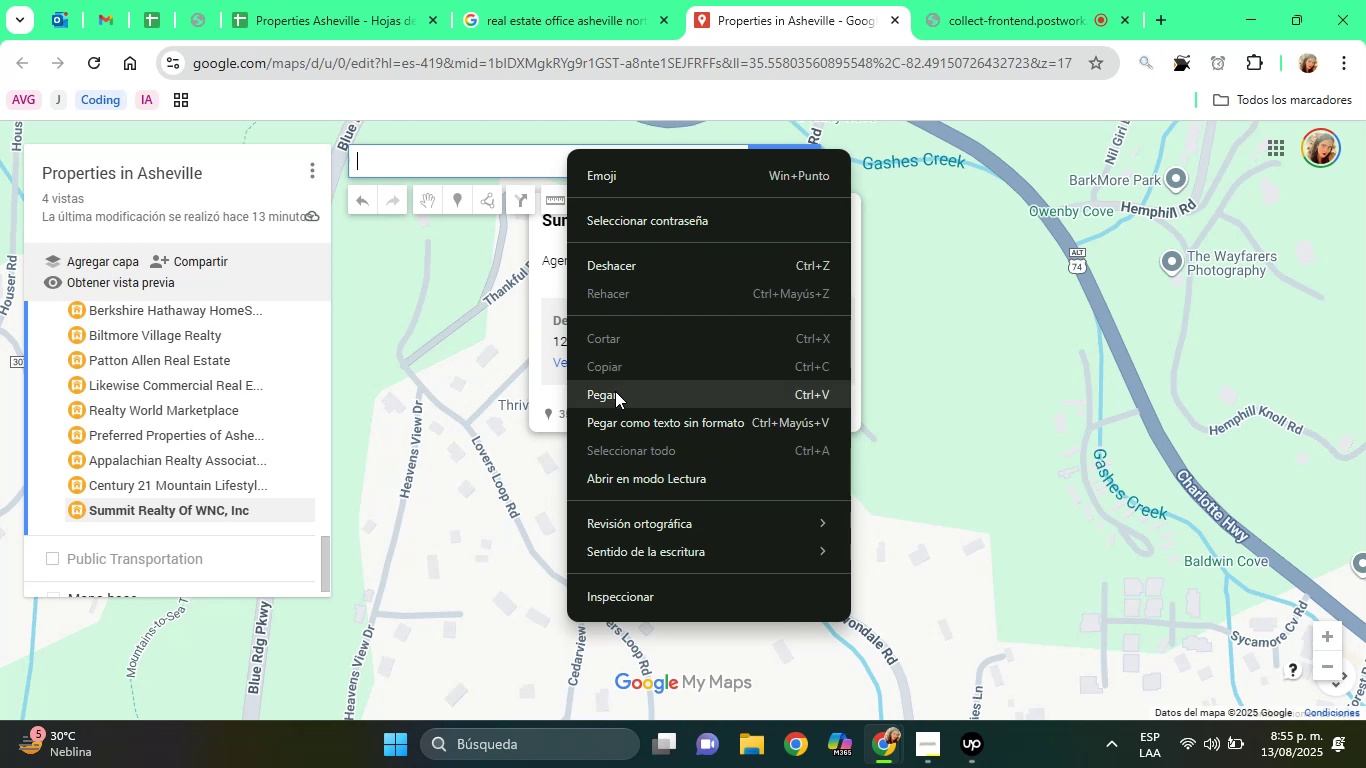 
left_click([615, 392])
 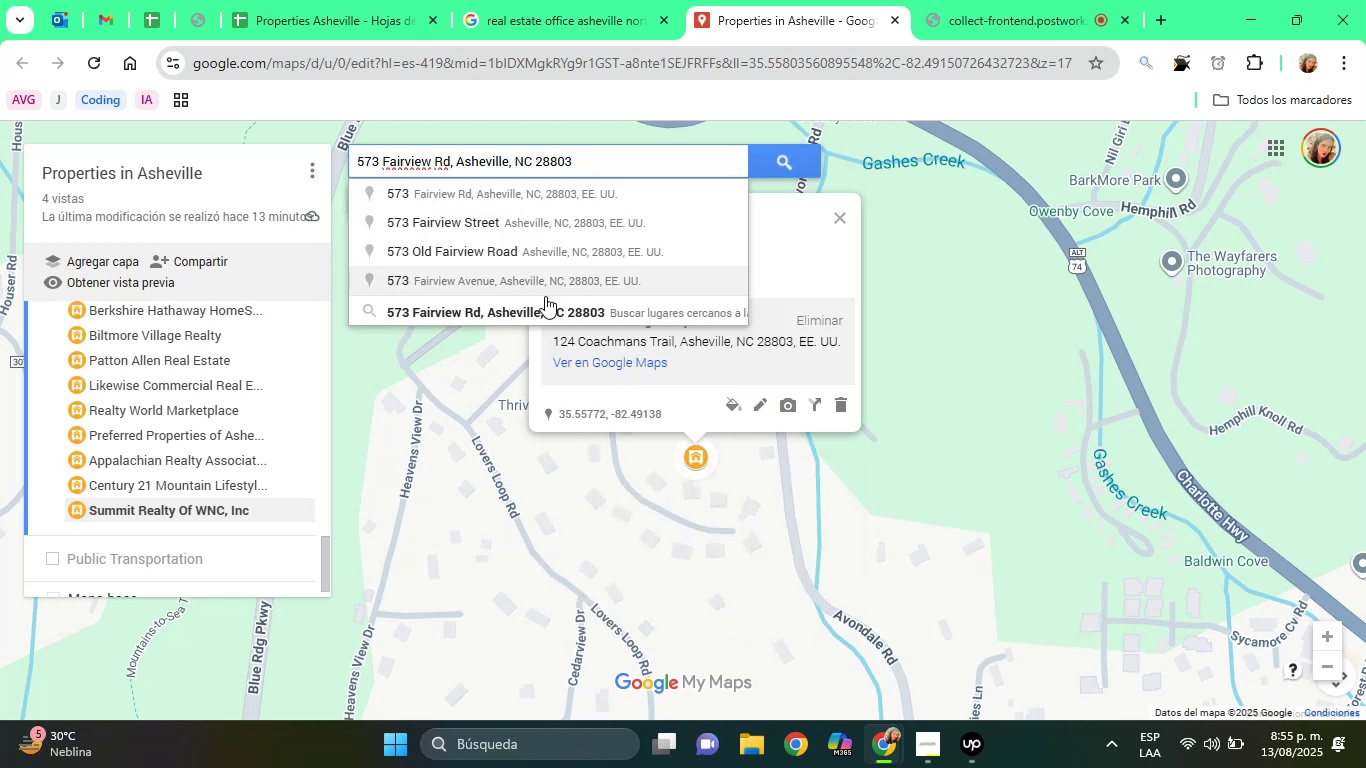 
left_click([545, 306])
 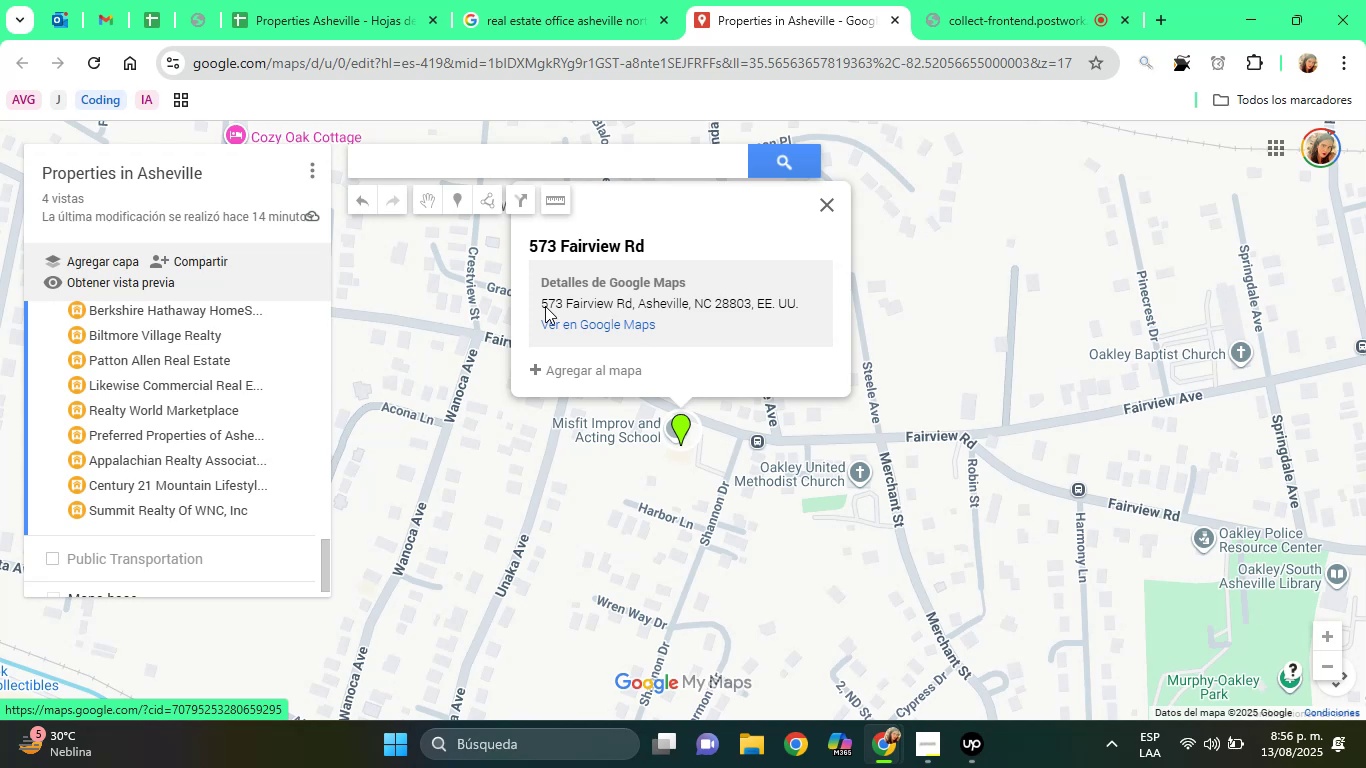 
wait(26.26)
 